 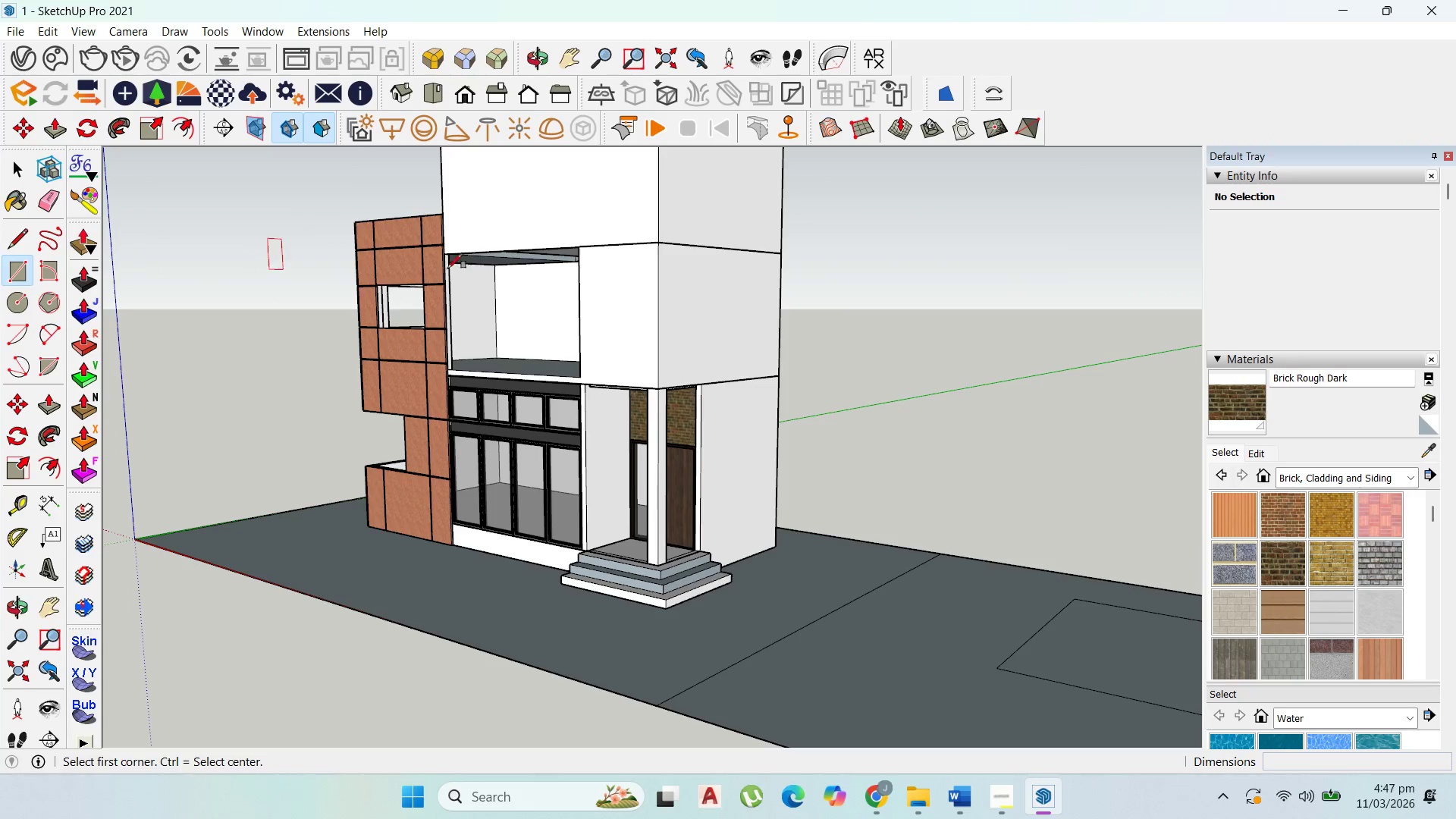 
scroll: coordinate [348, 239], scroll_direction: up, amount: 9.0
 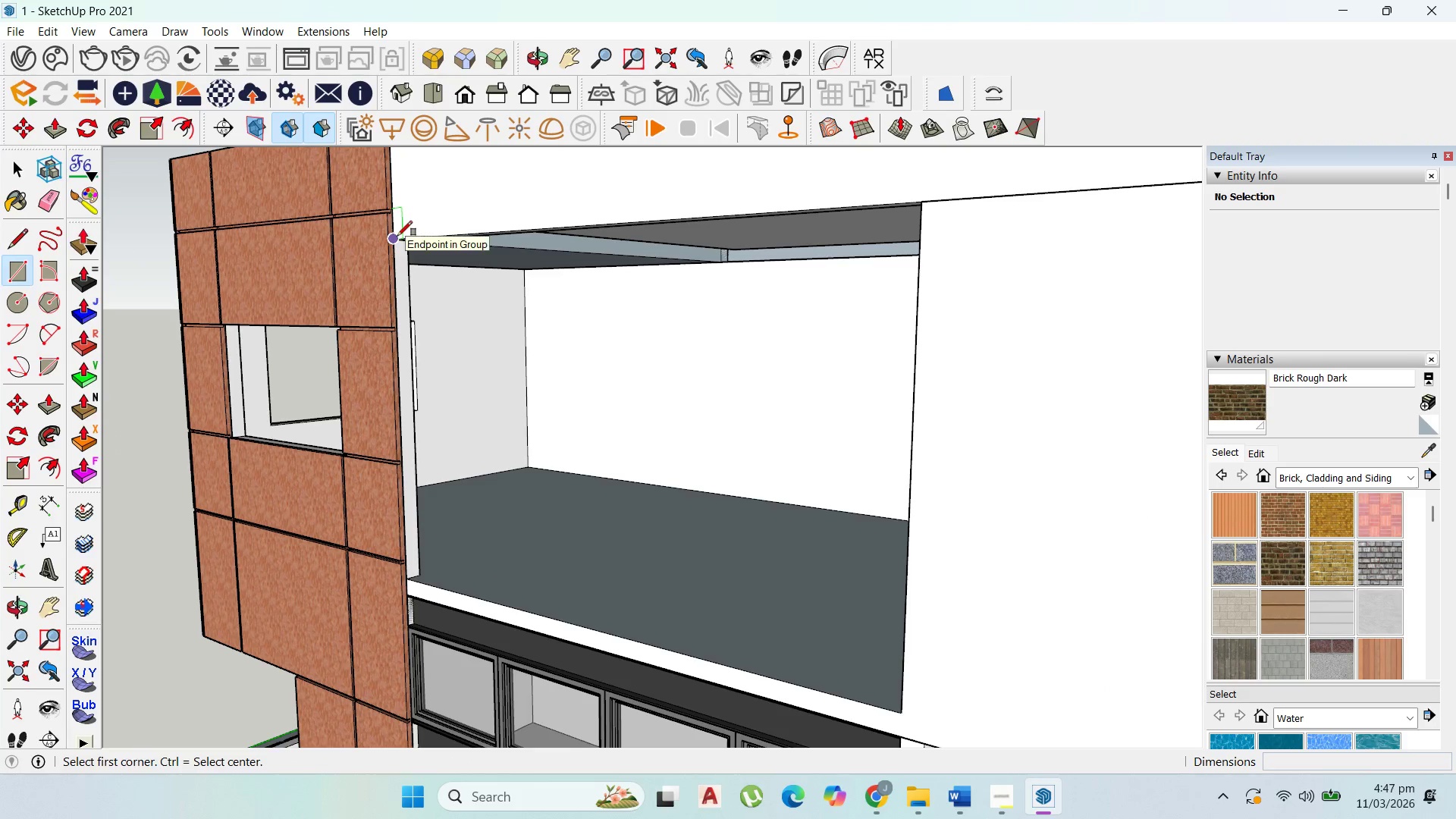 
left_click([397, 236])
 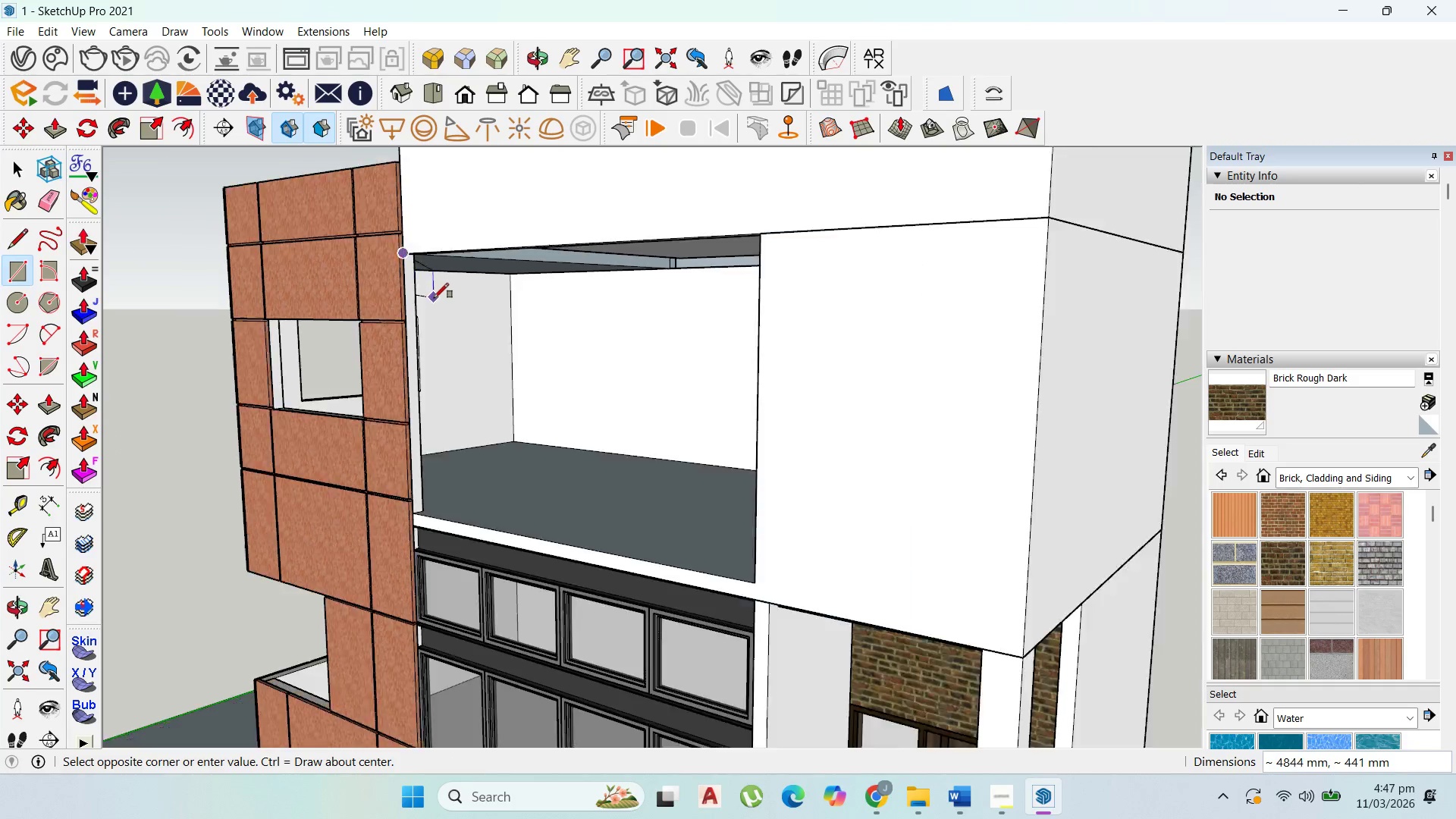 
scroll: coordinate [434, 298], scroll_direction: down, amount: 3.0
 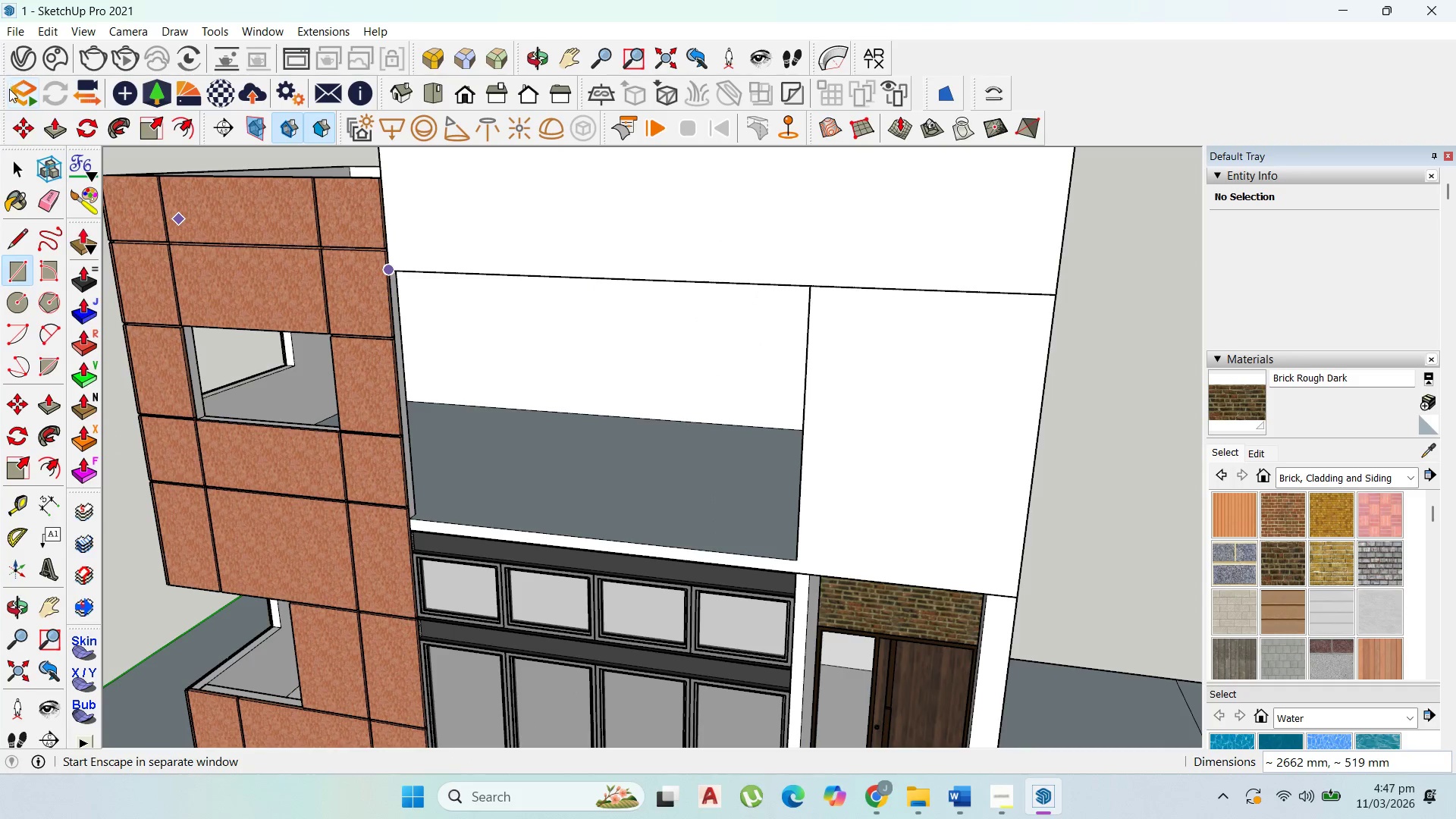 
left_click([447, 543])
 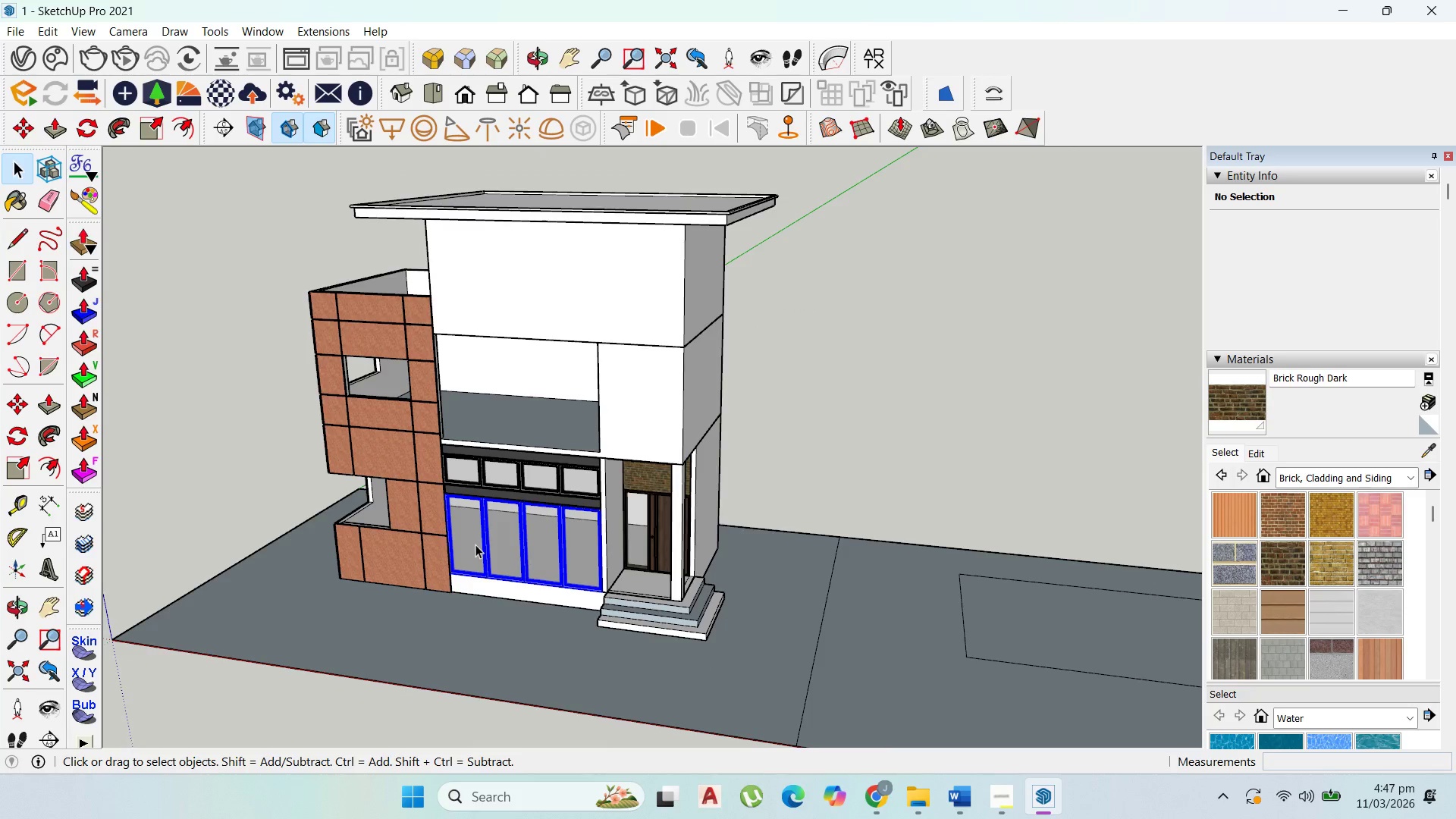 
scroll: coordinate [463, 388], scroll_direction: down, amount: 12.0
 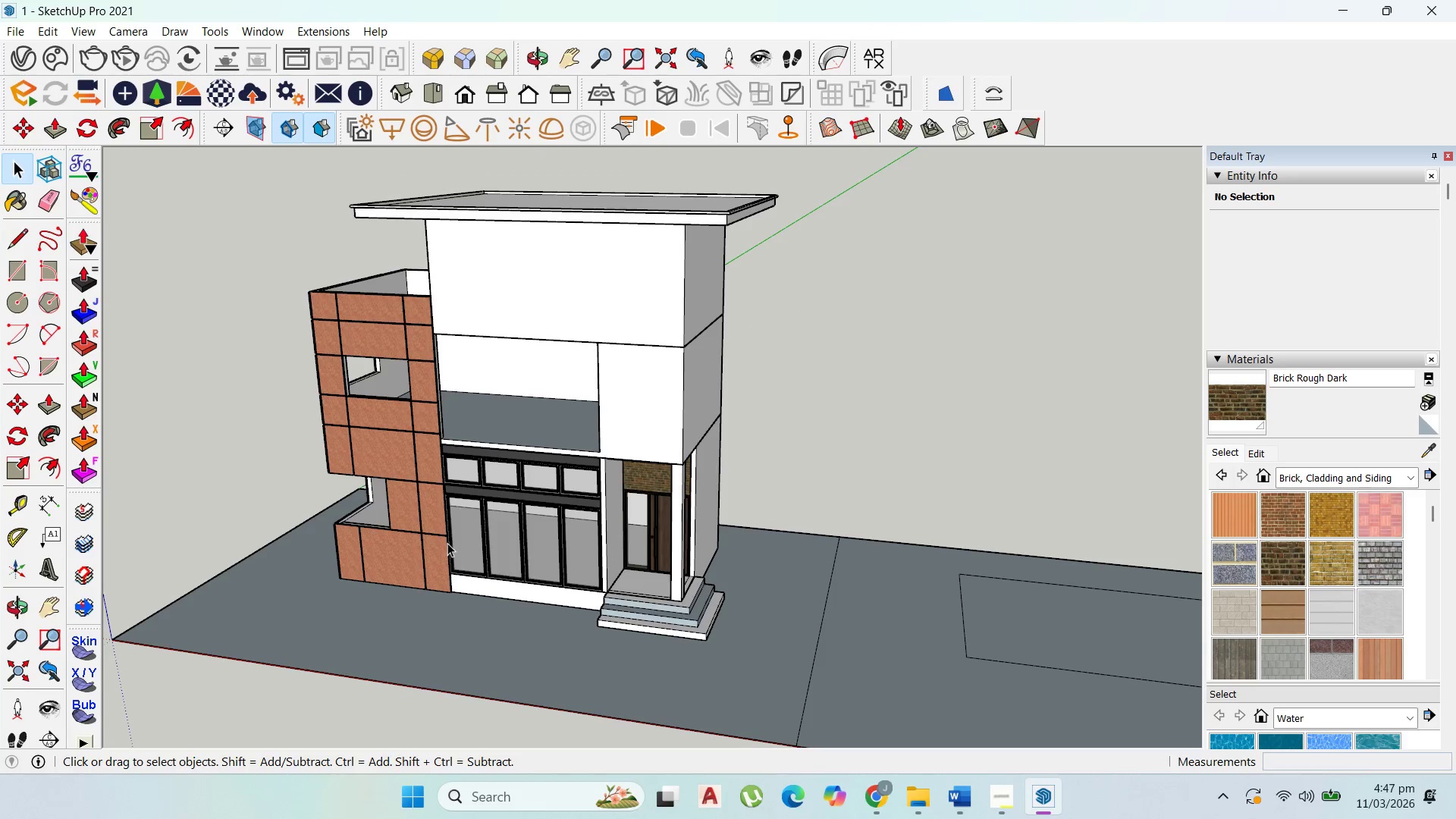 
scroll: coordinate [547, 606], scroll_direction: up, amount: 10.0
 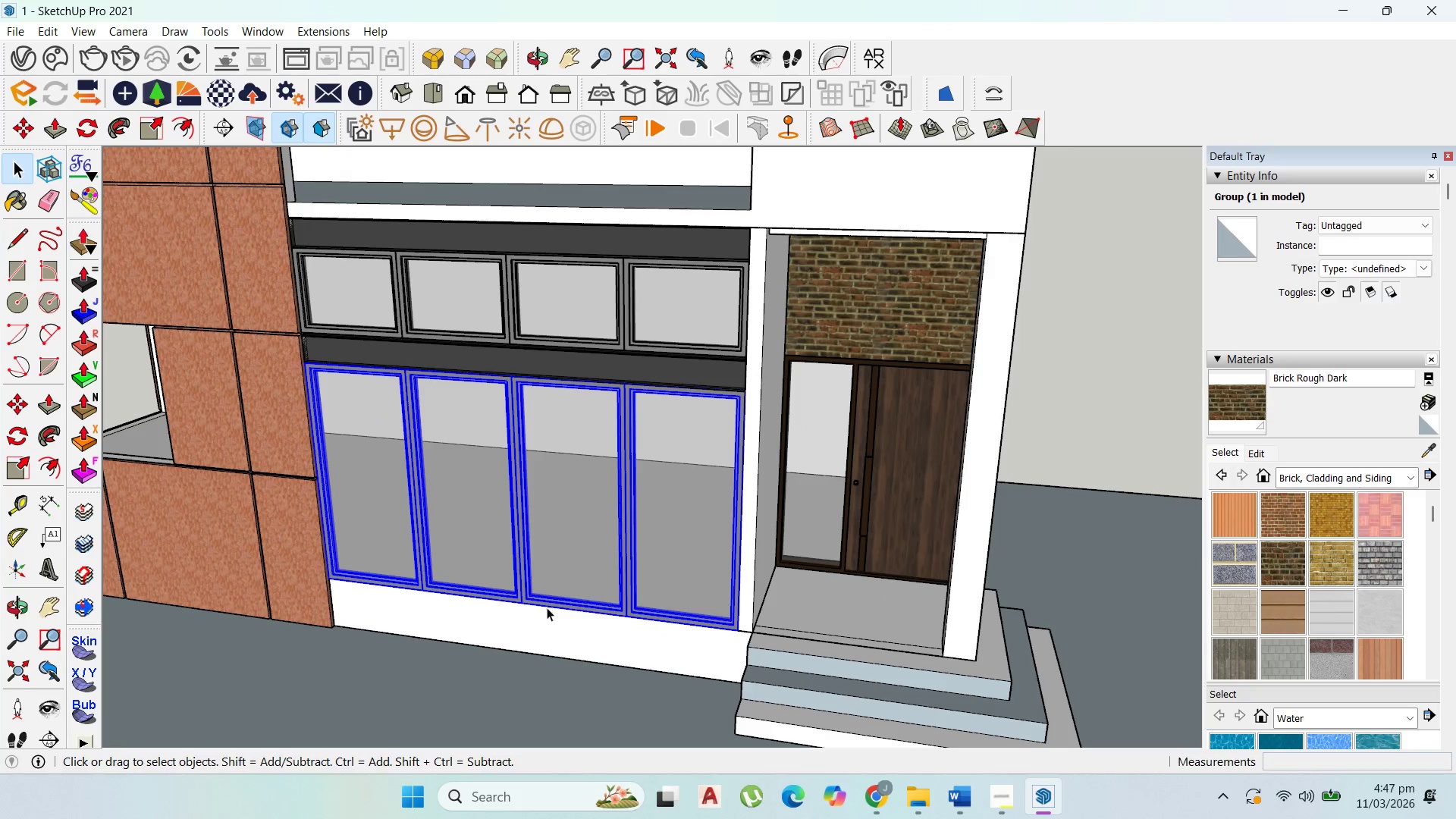 
key(M)
 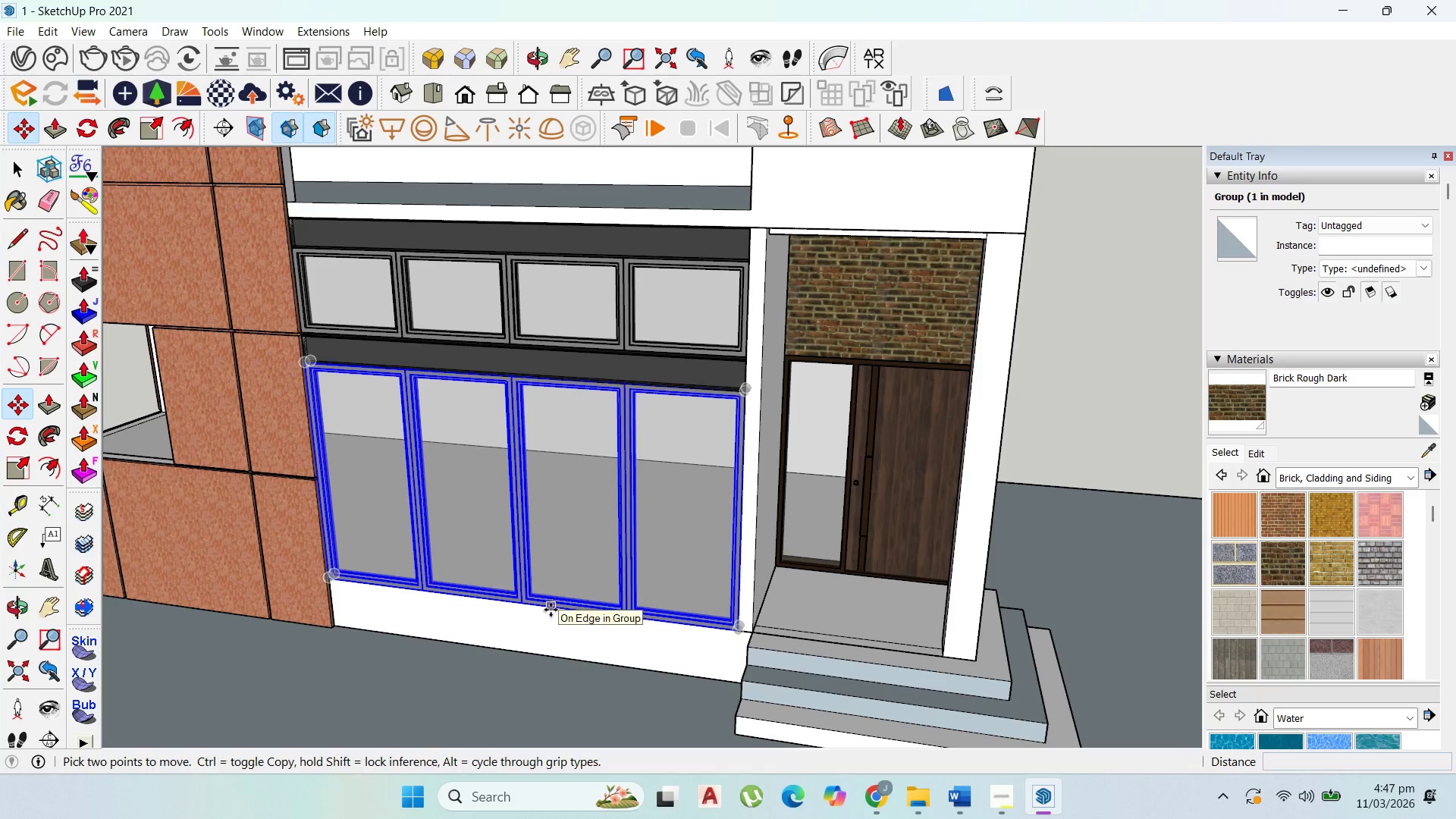 
left_click([551, 610])
 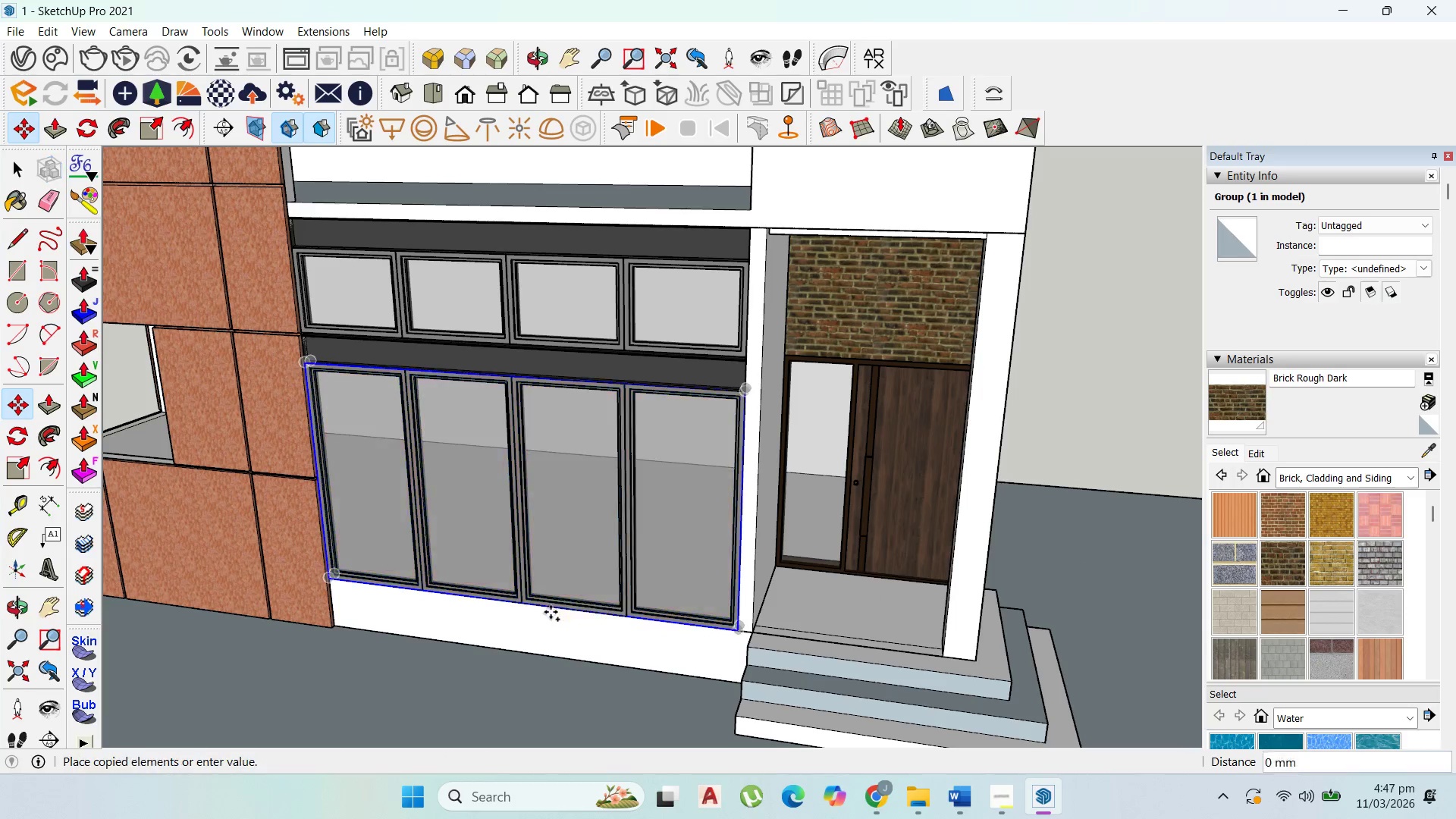 
key(Control+ControlLeft)
 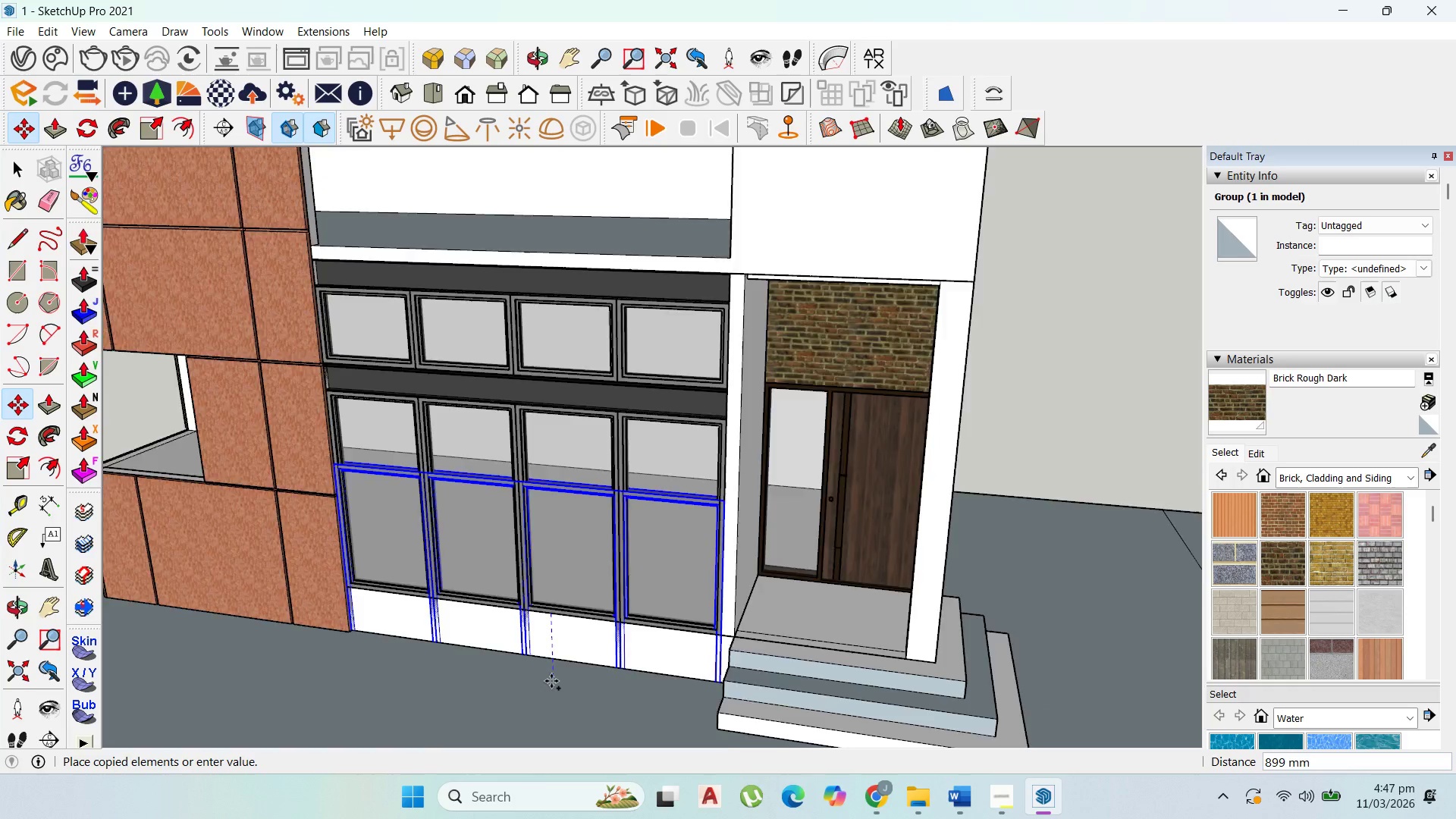 
scroll: coordinate [571, 413], scroll_direction: down, amount: 5.0
 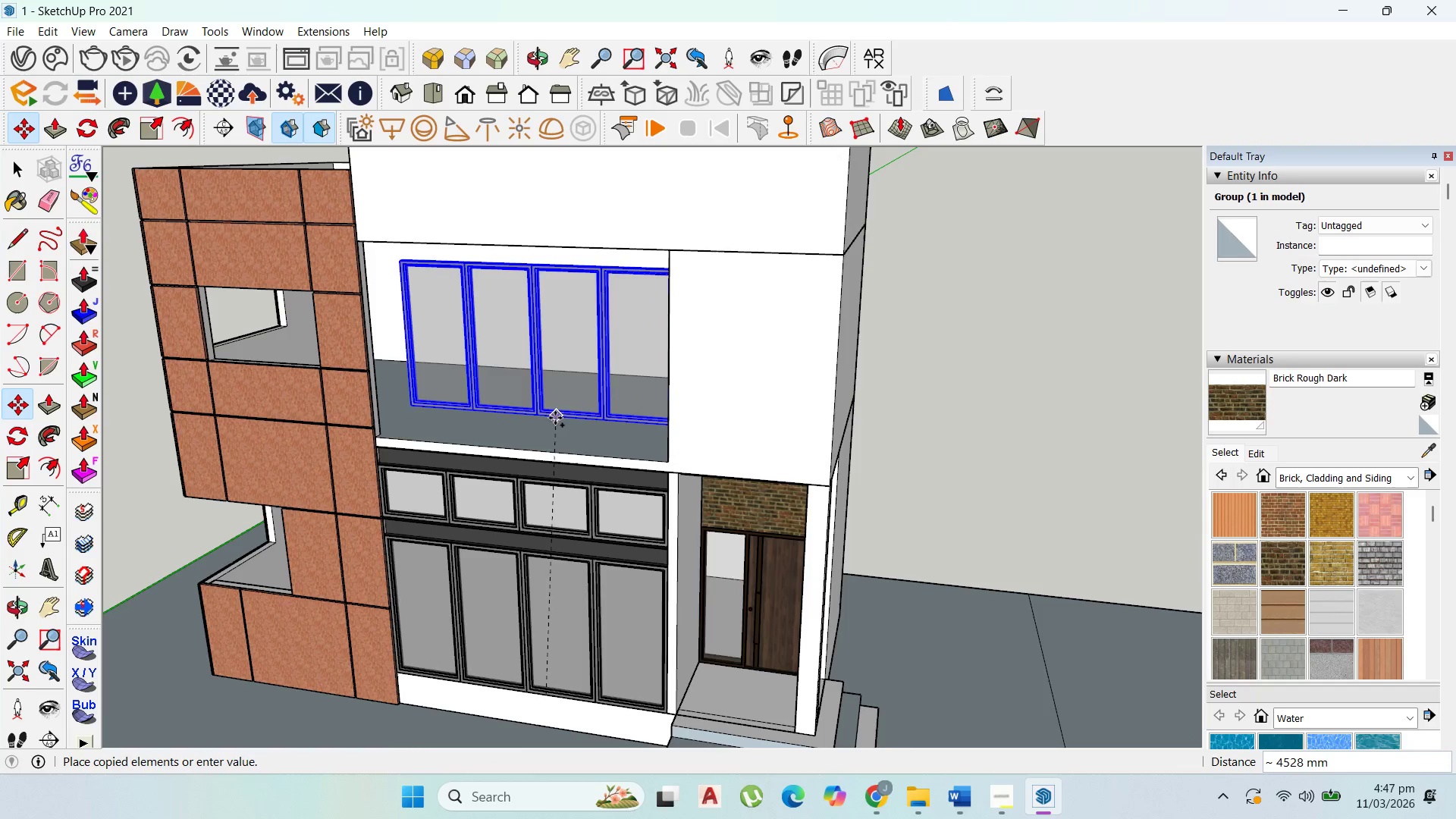 
scroll: coordinate [554, 423], scroll_direction: up, amount: 1.0
 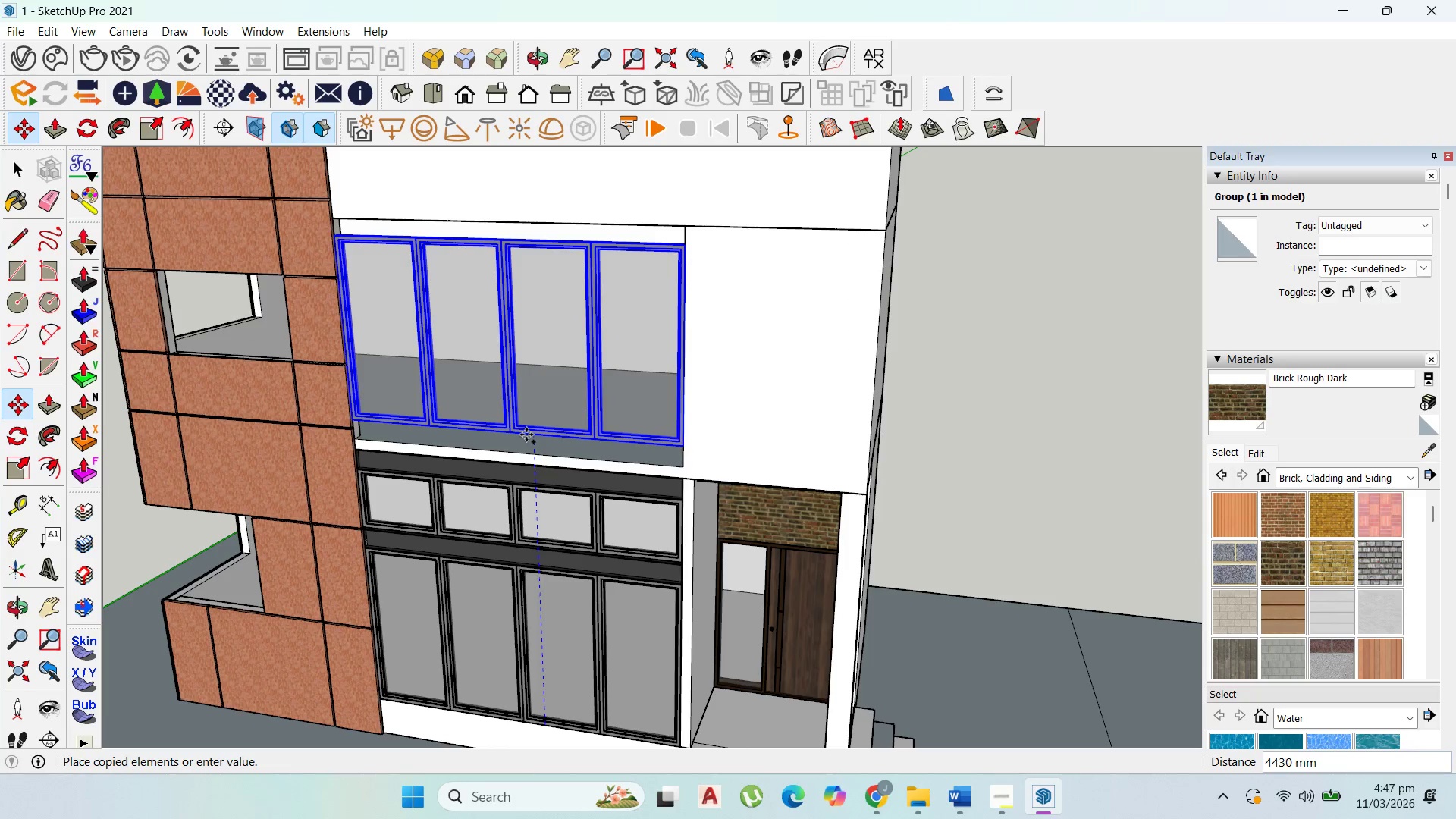 
hold_key(key=ShiftLeft, duration=0.77)
left_click([541, 455])
 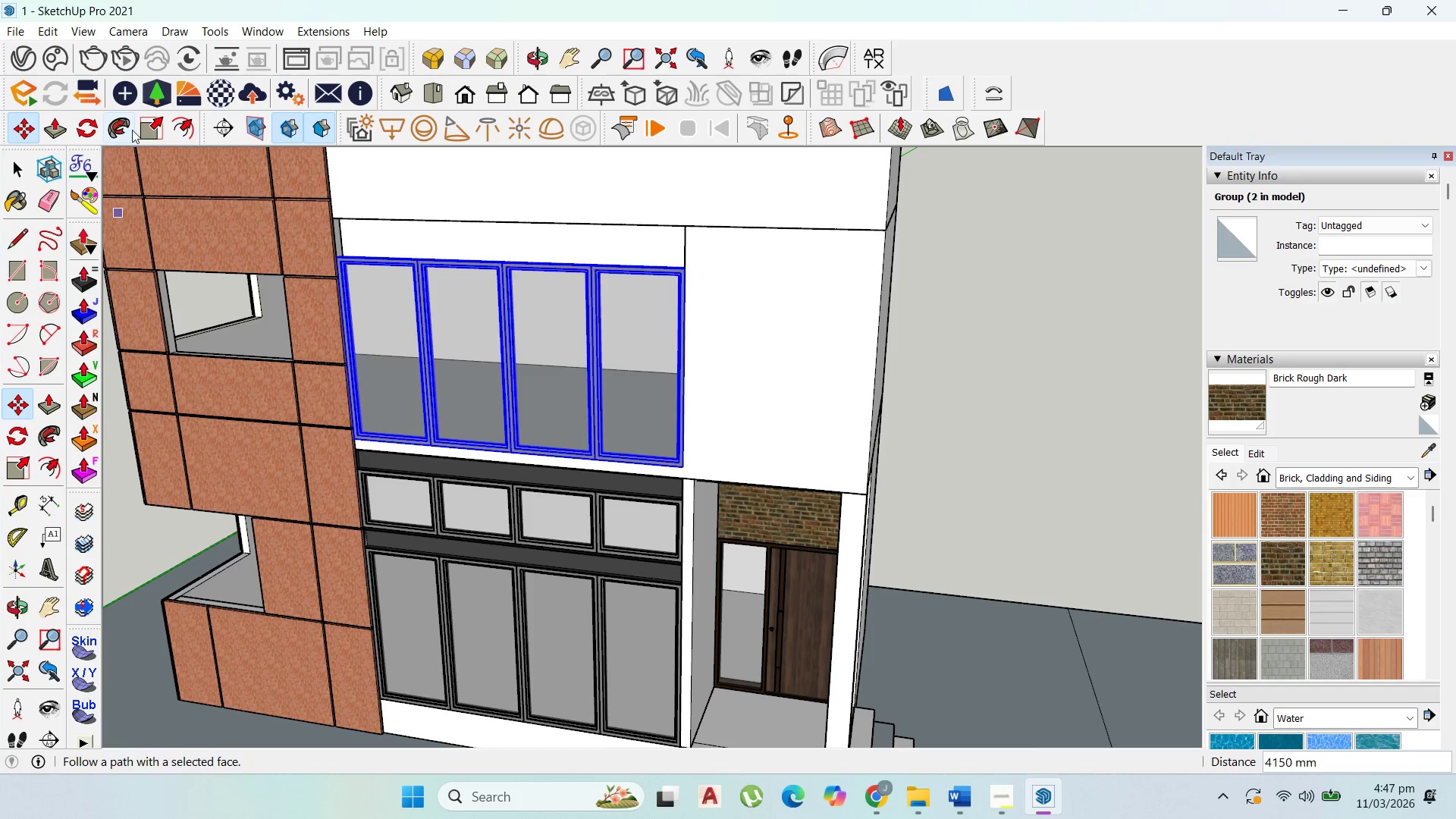 
left_click([159, 130])
 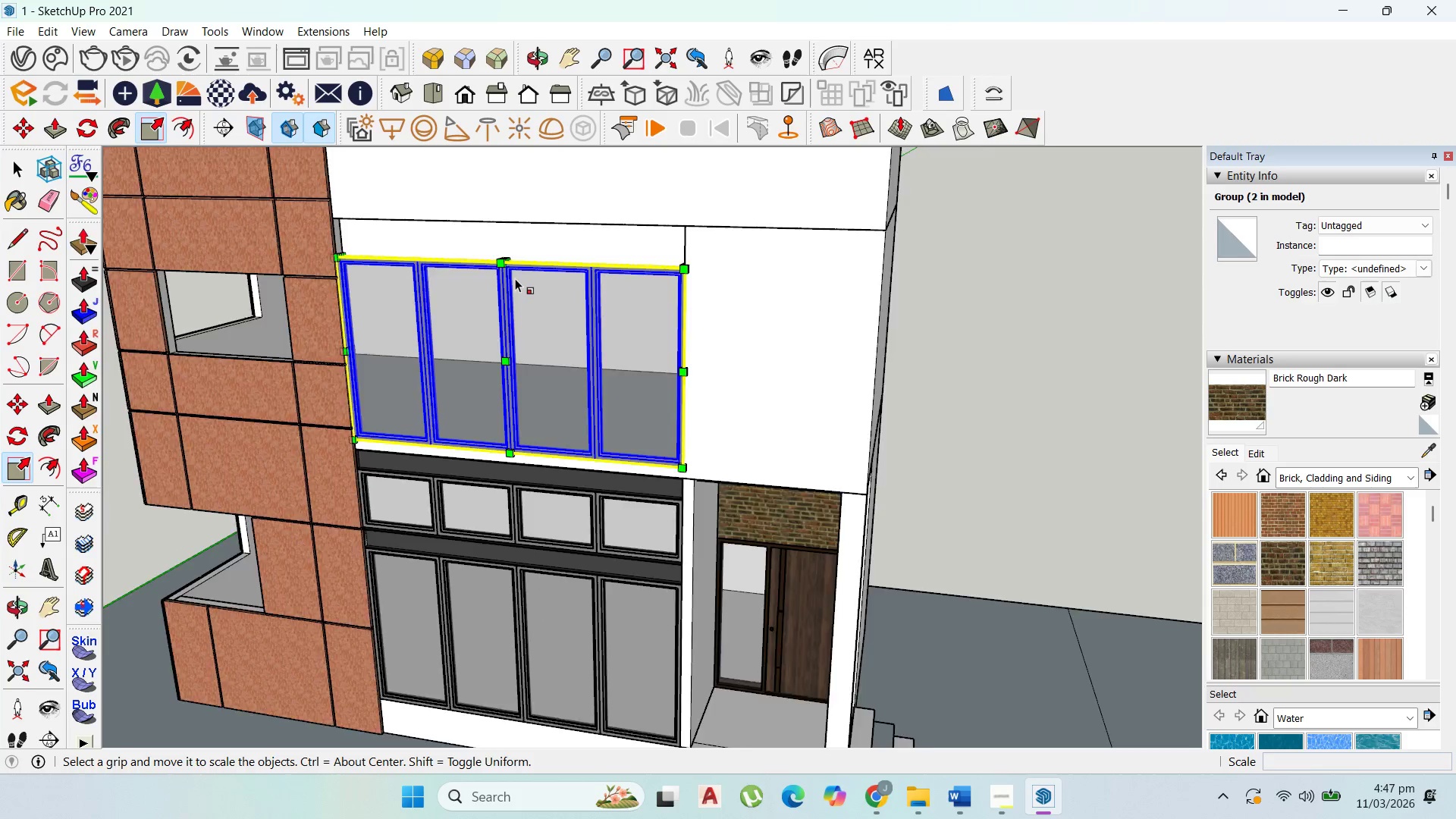 
scroll: coordinate [513, 262], scroll_direction: up, amount: 3.0
 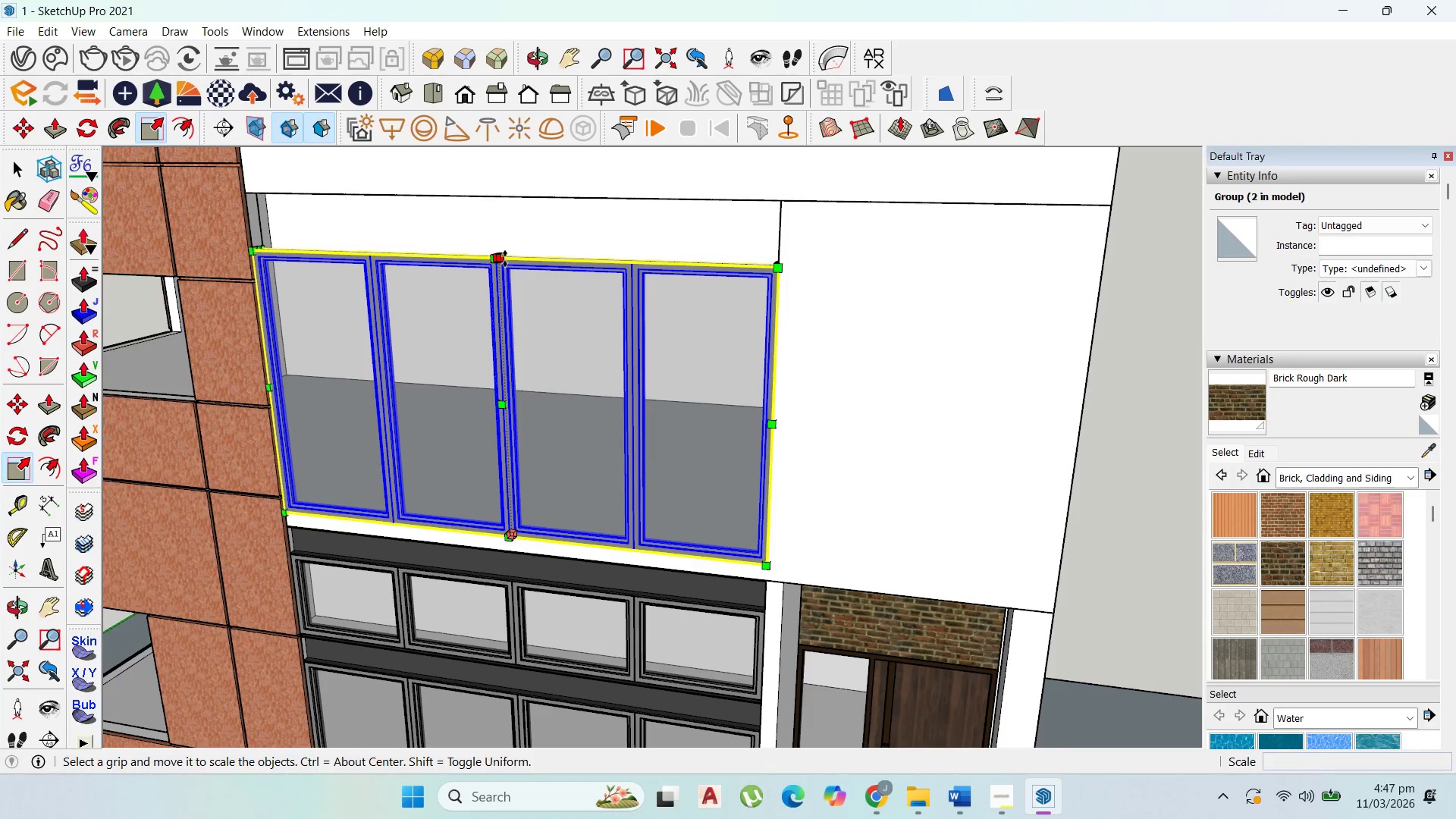 
left_click([505, 259])
 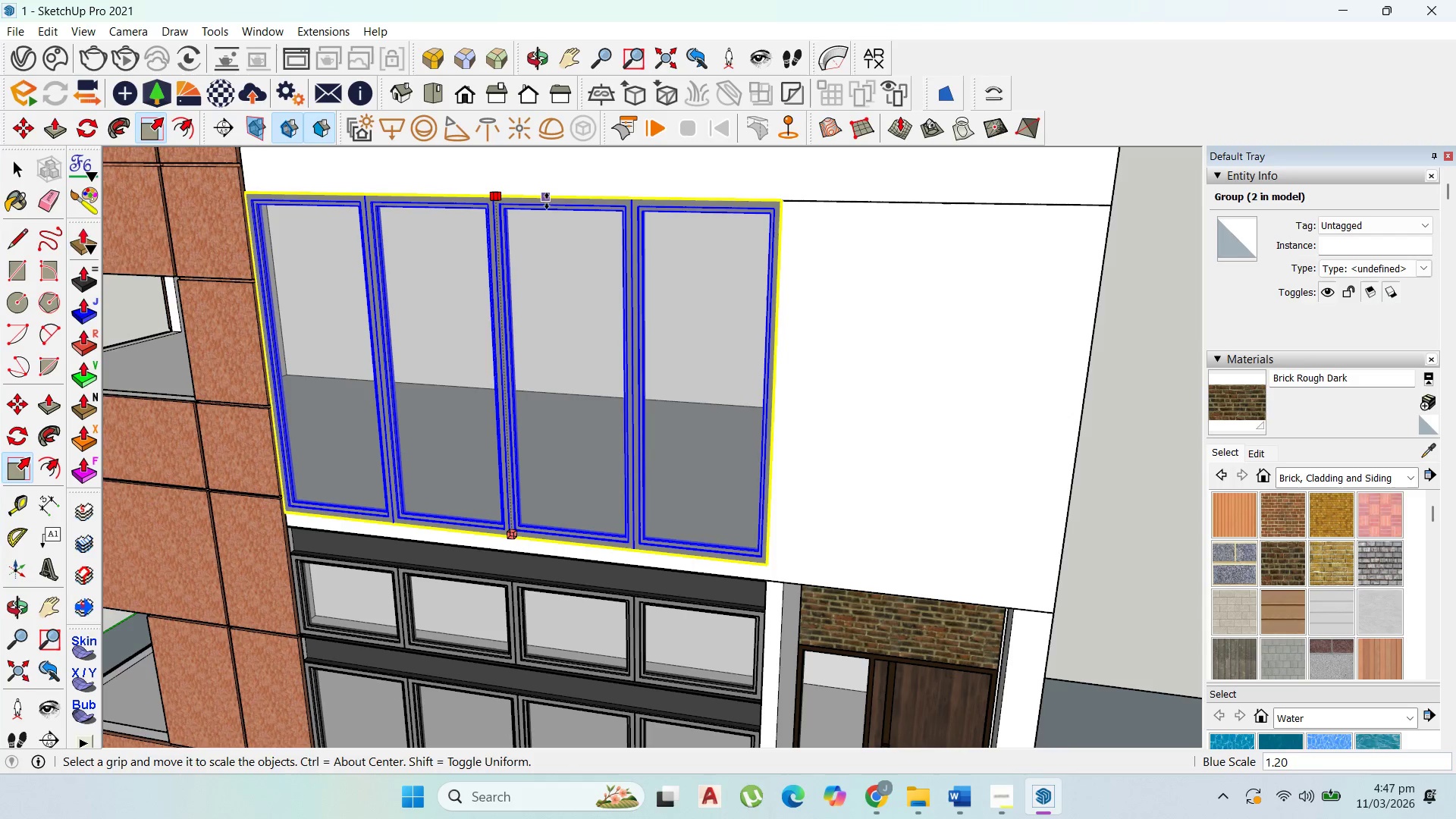 
left_click([548, 200])
 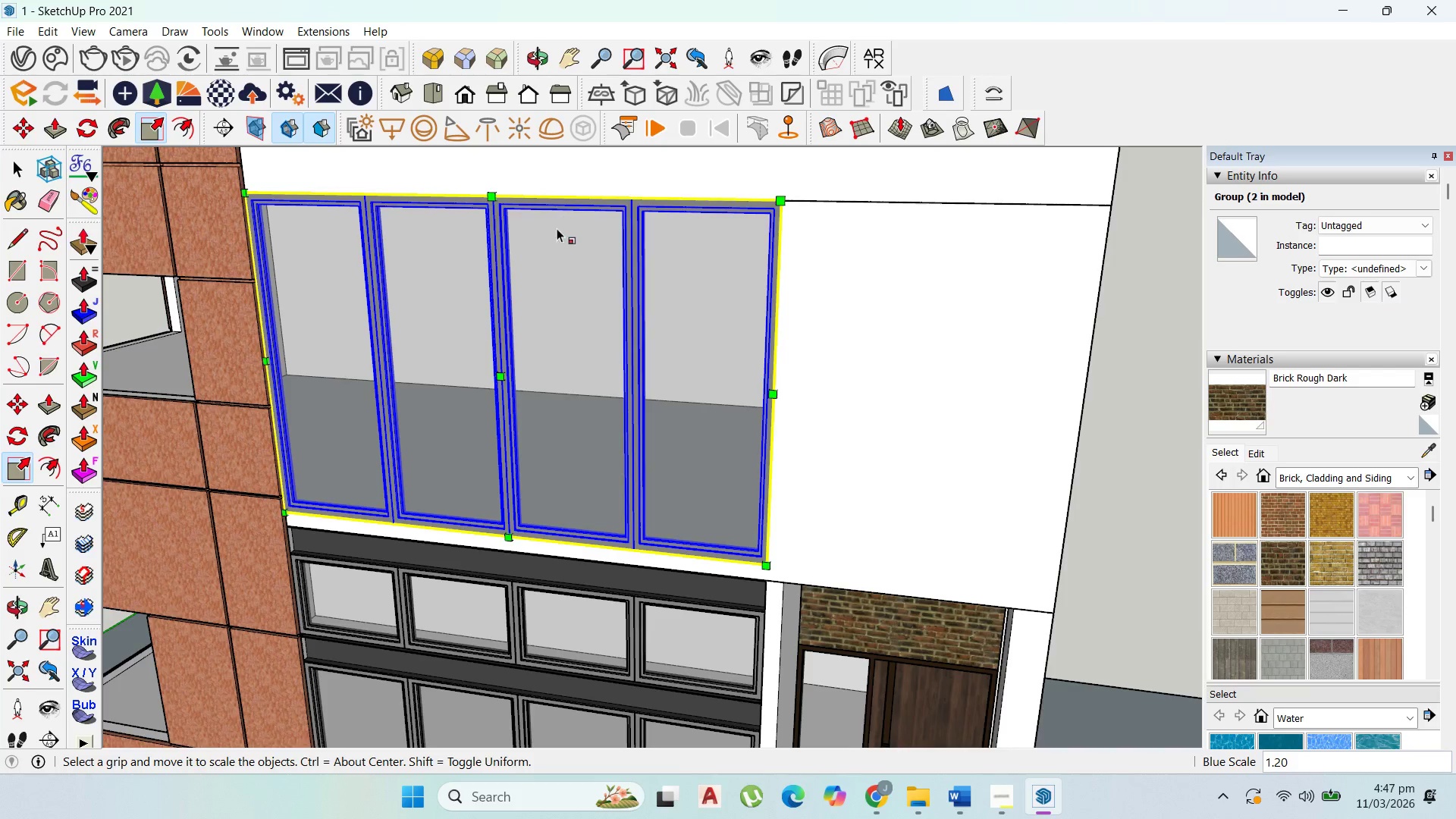 
scroll: coordinate [581, 352], scroll_direction: down, amount: 9.0
 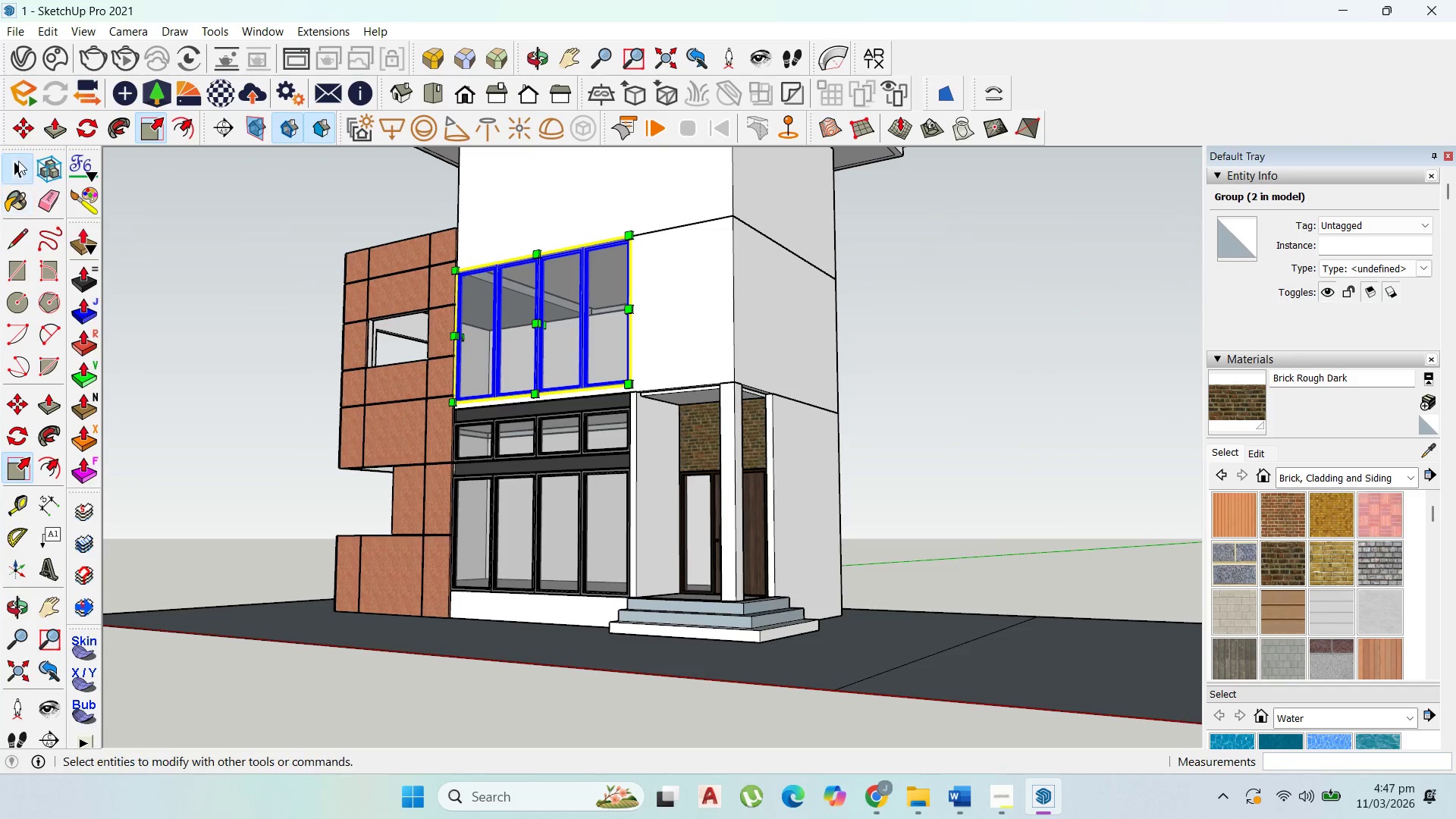 
double_click([219, 309])
 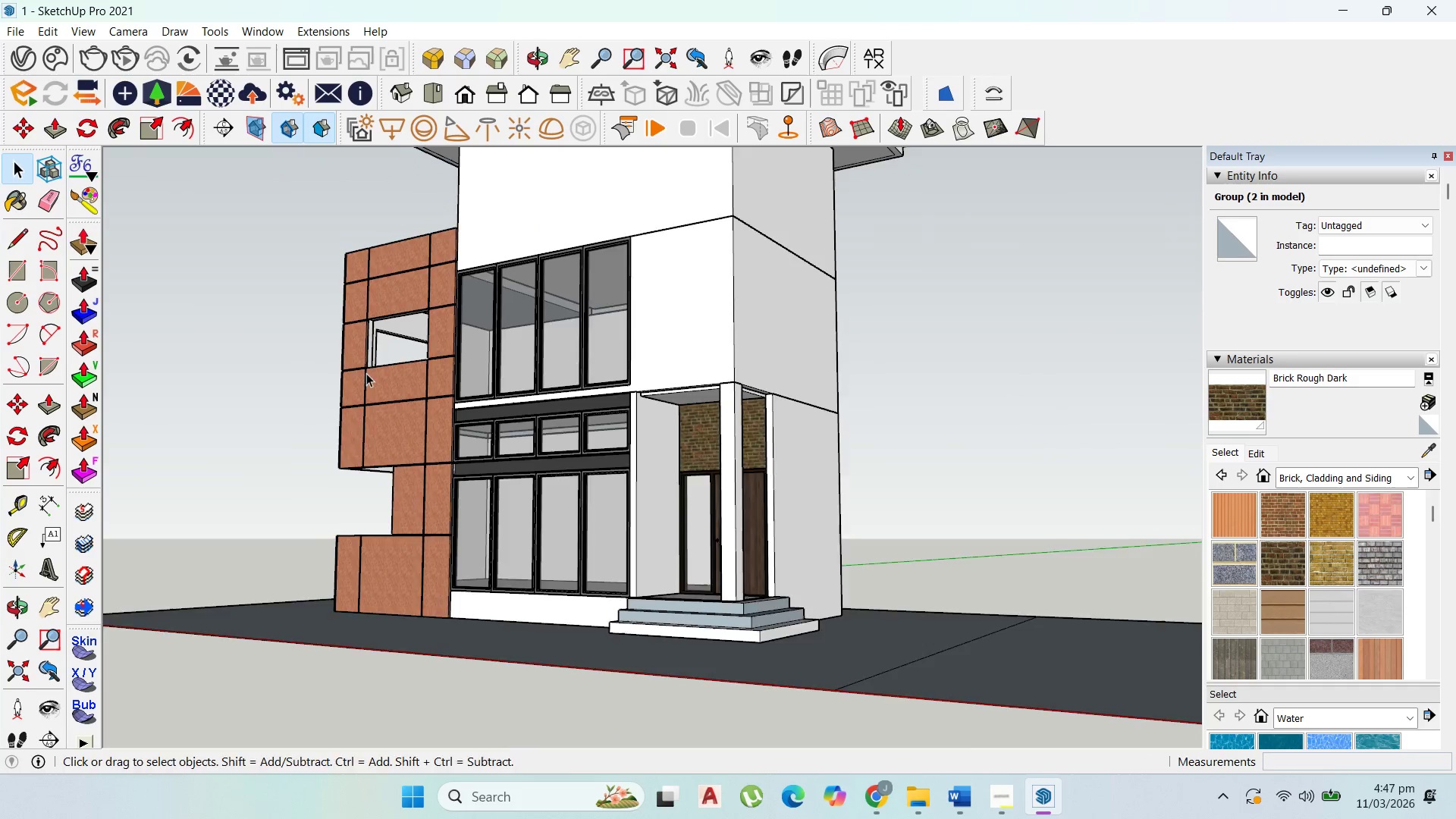 
scroll: coordinate [858, 442], scroll_direction: down, amount: 6.0
 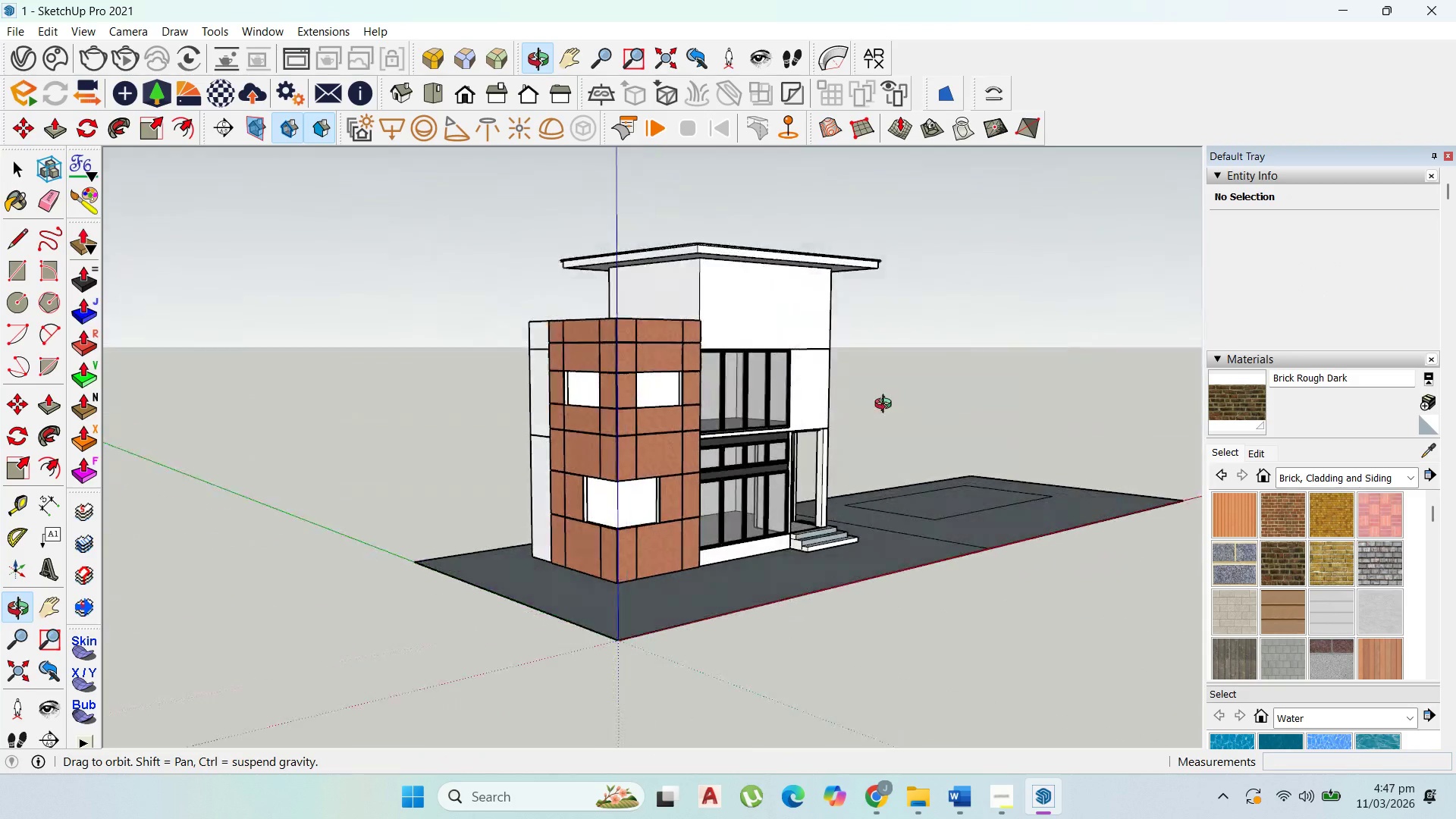 
scroll: coordinate [585, 281], scroll_direction: up, amount: 5.0
 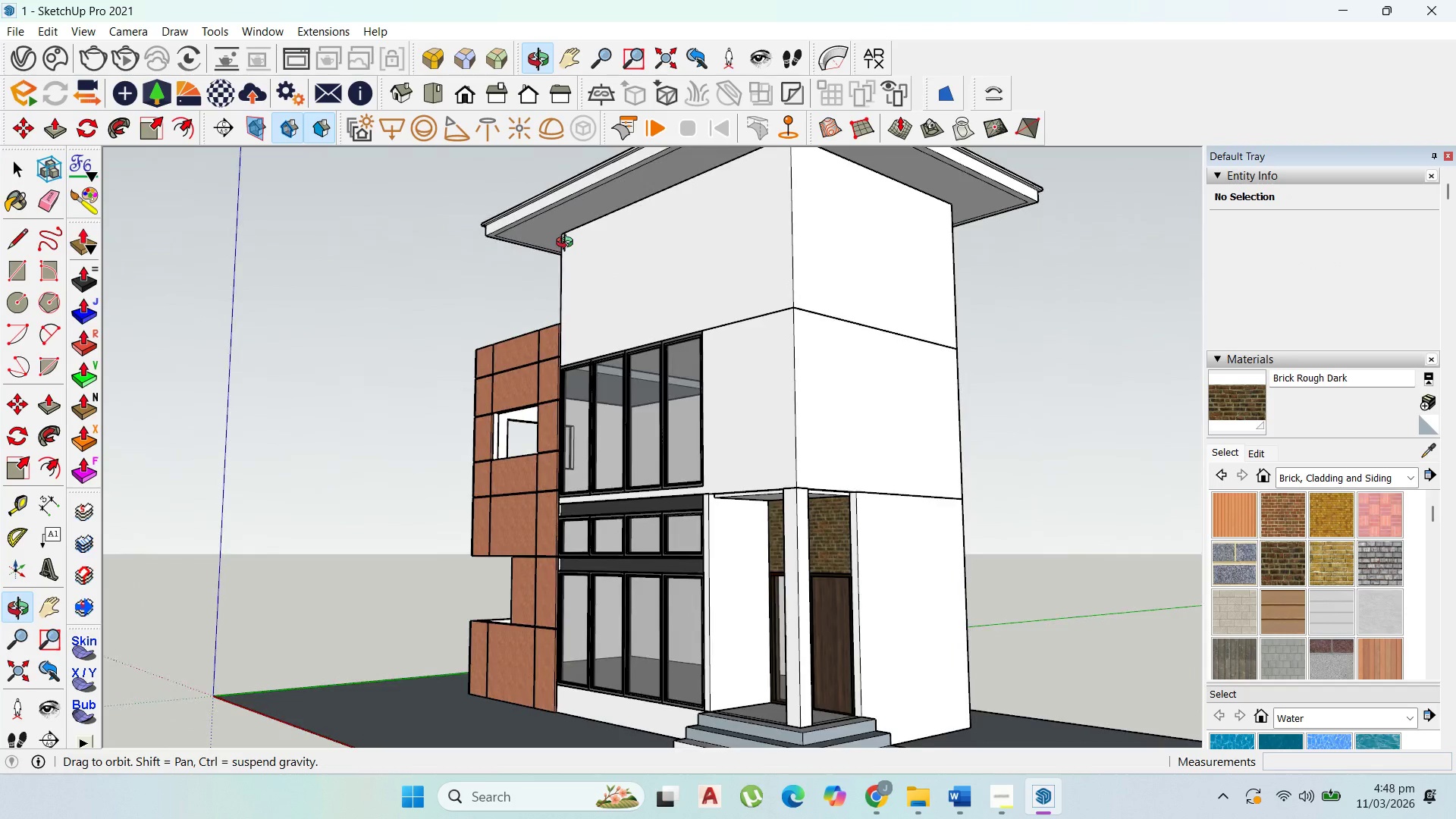 
double_click([595, 269])
 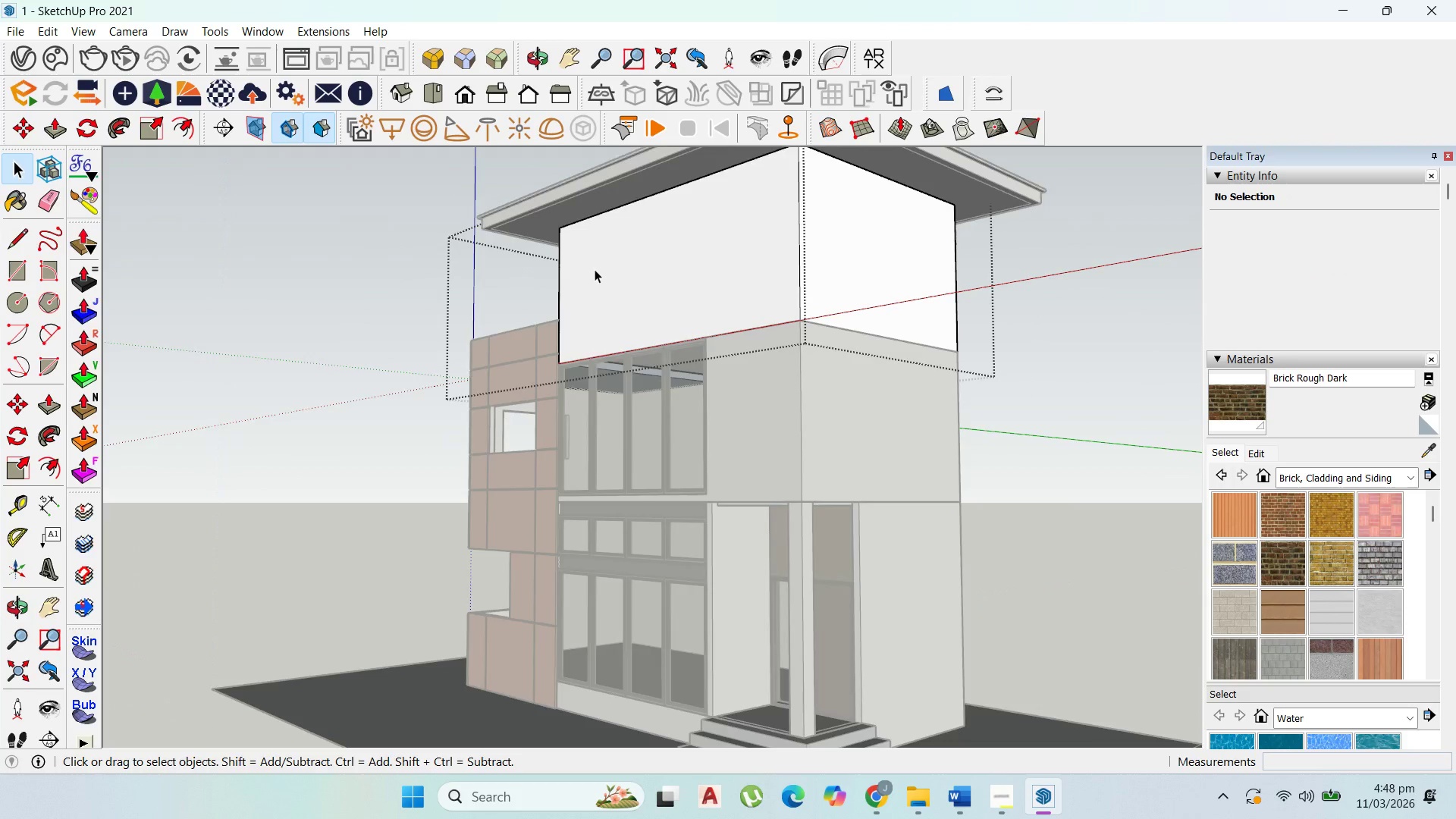 
triple_click([595, 269])
 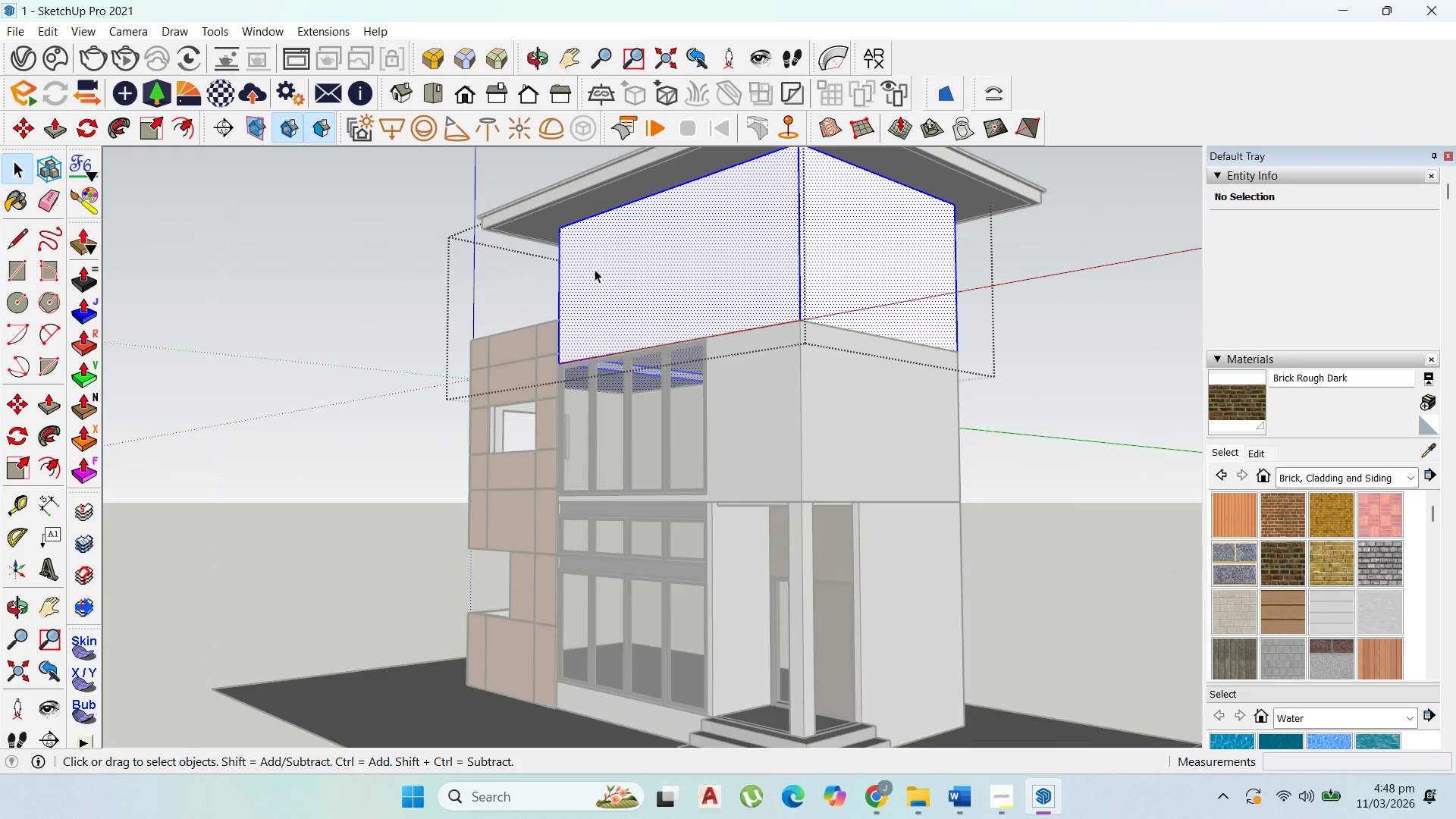 
triple_click([595, 269])
 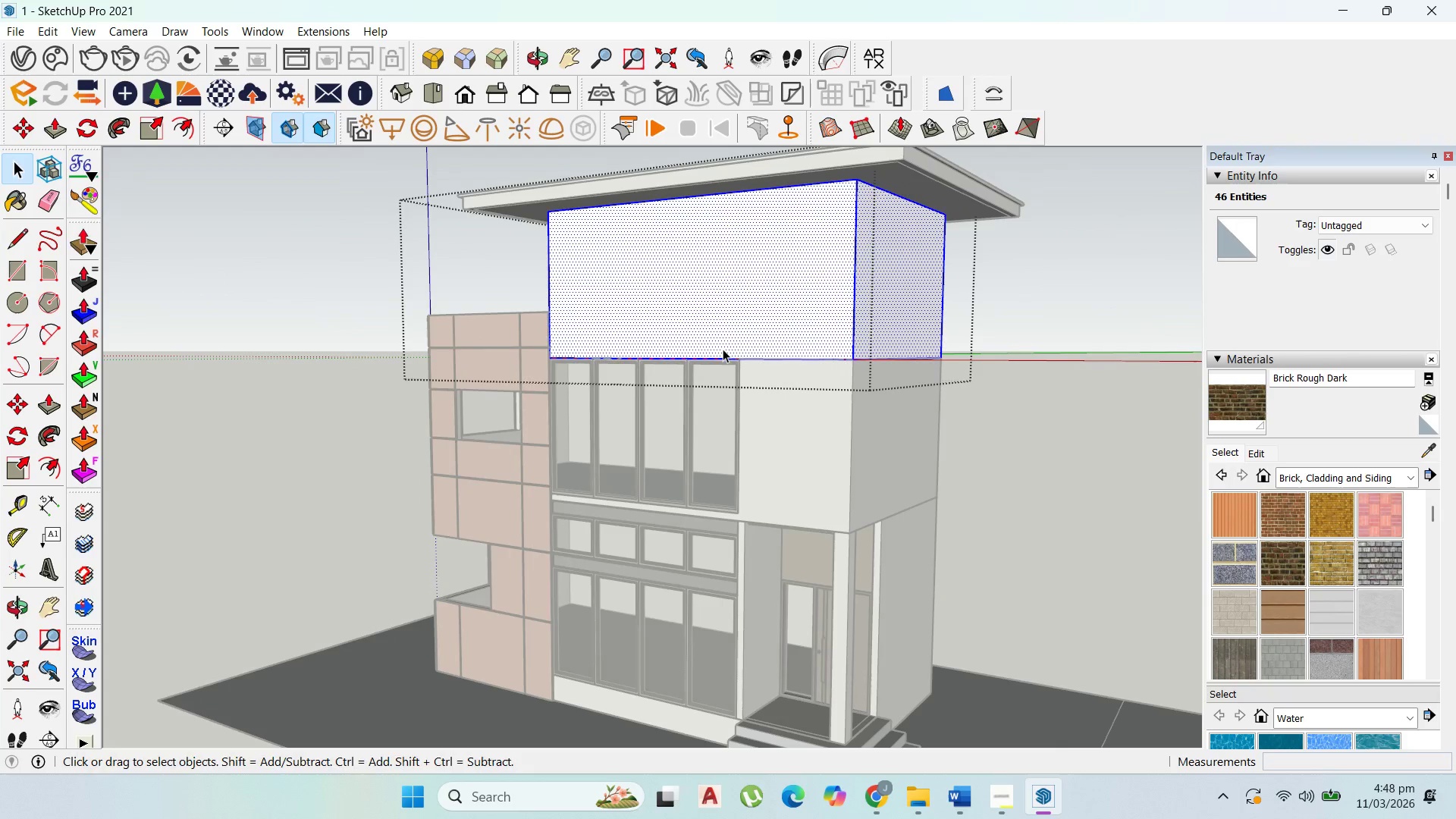 
scroll: coordinate [723, 349], scroll_direction: down, amount: 1.0
 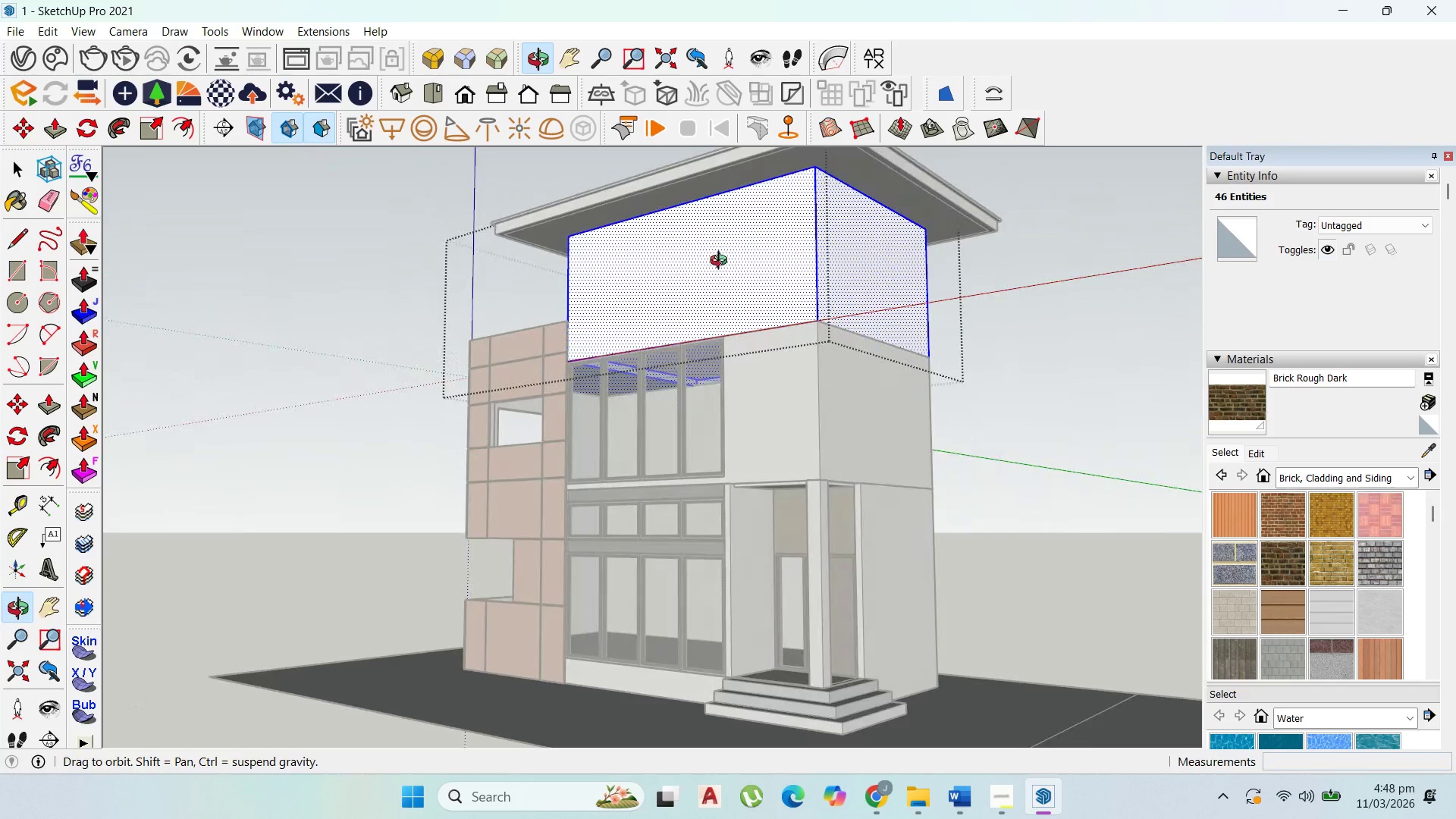 
double_click([1058, 413])
 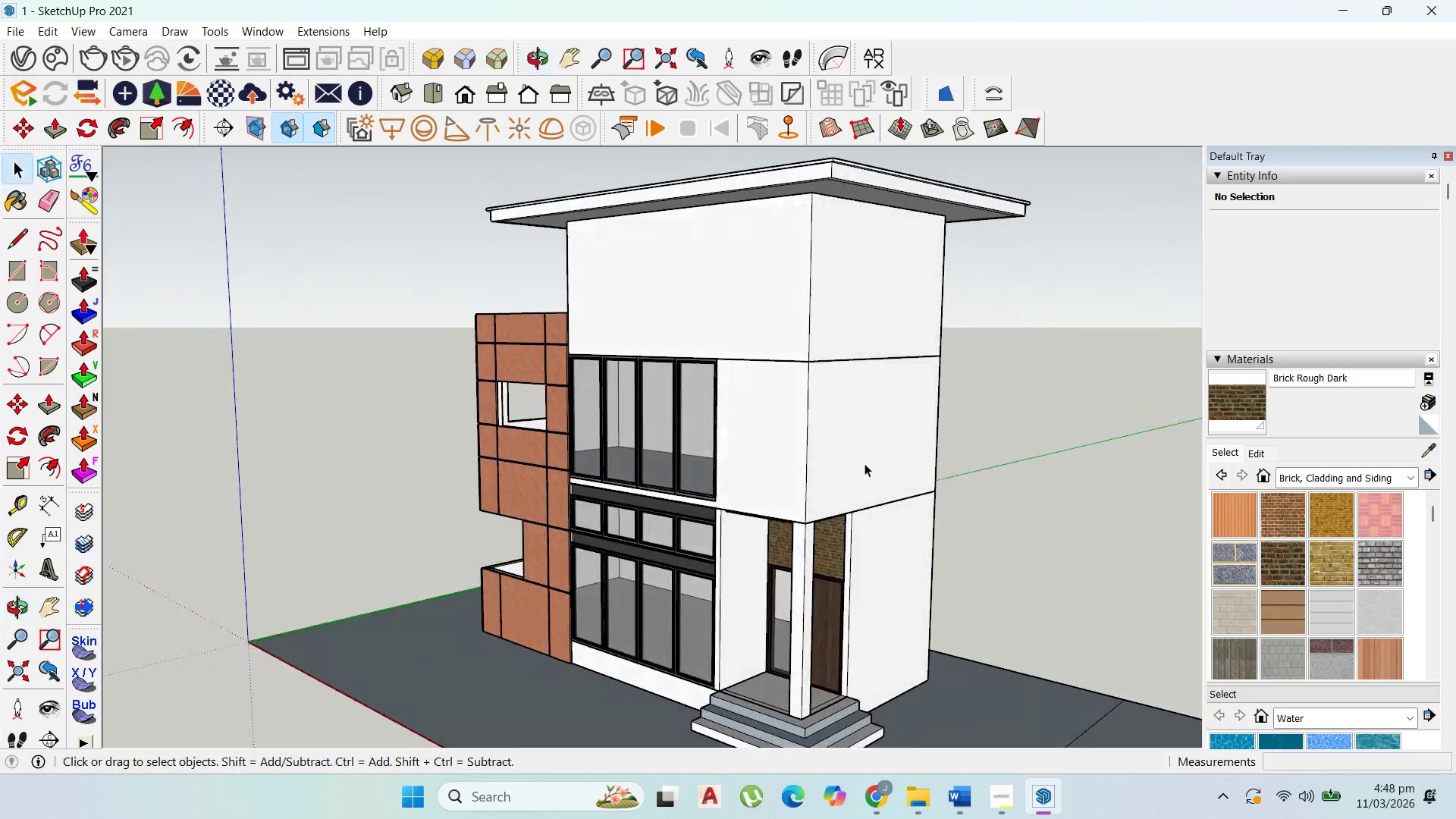 
scroll: coordinate [868, 397], scroll_direction: down, amount: 3.0
 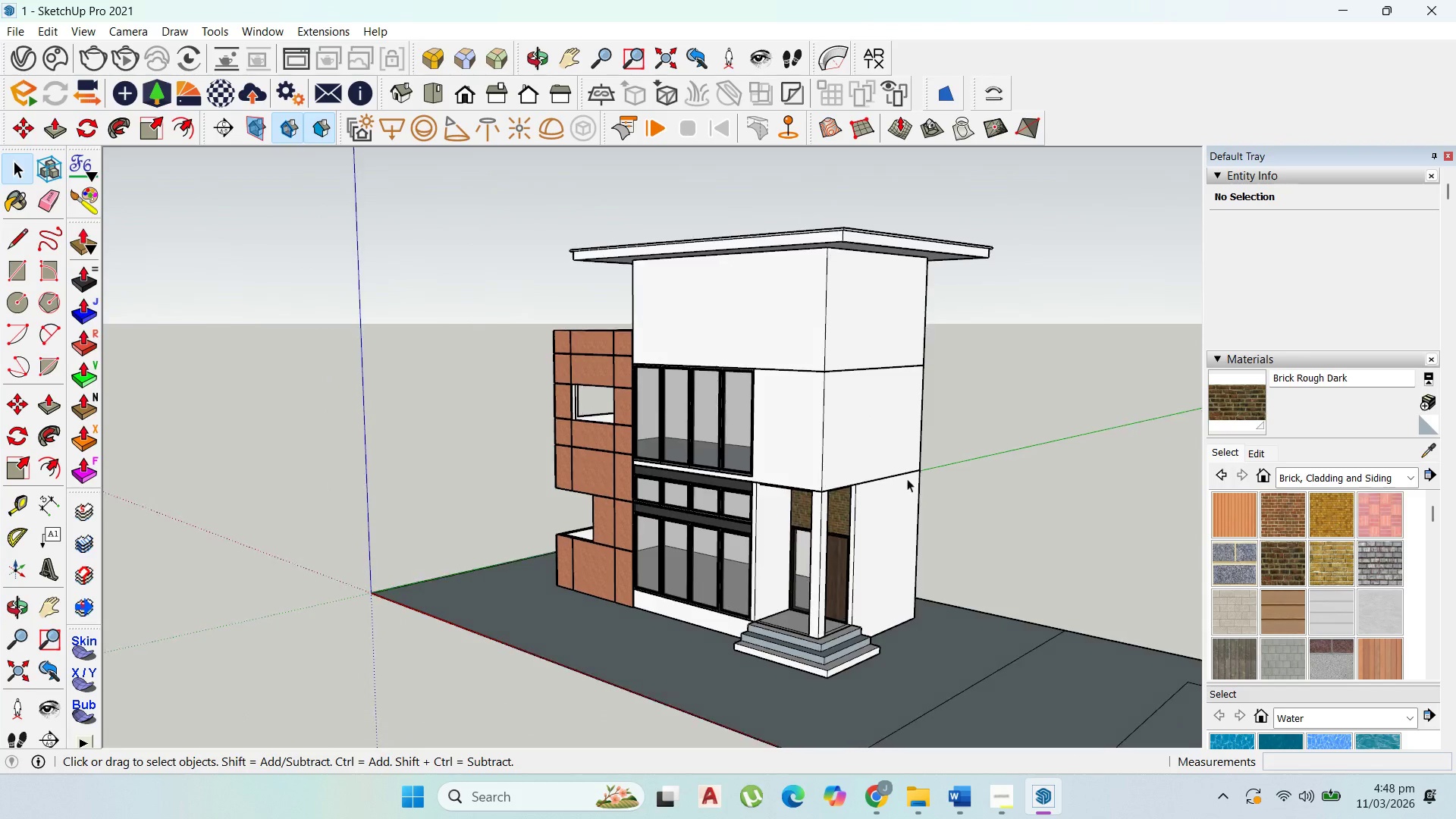 
scroll: coordinate [915, 564], scroll_direction: up, amount: 3.0
 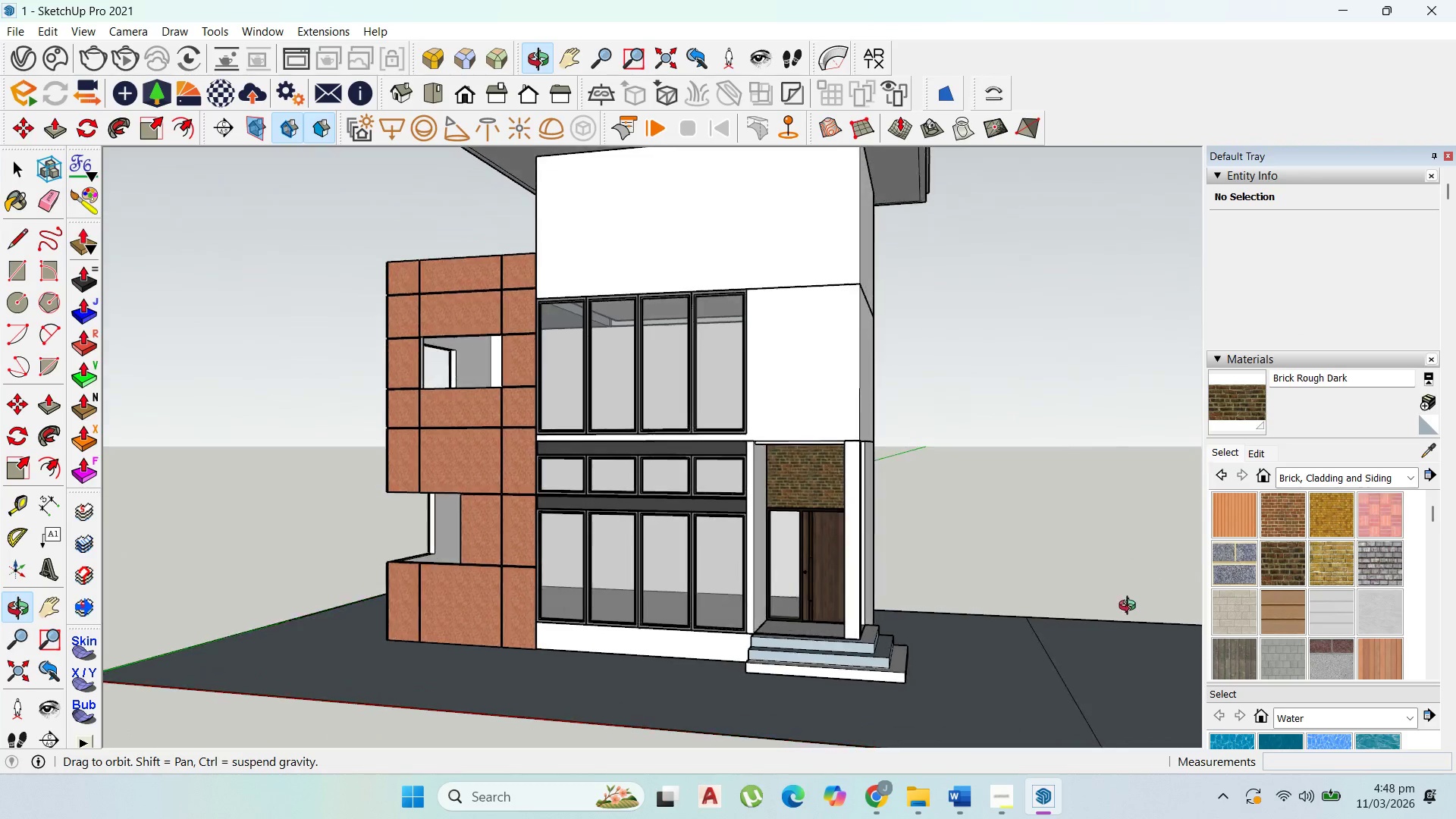 
wait(10.25)
 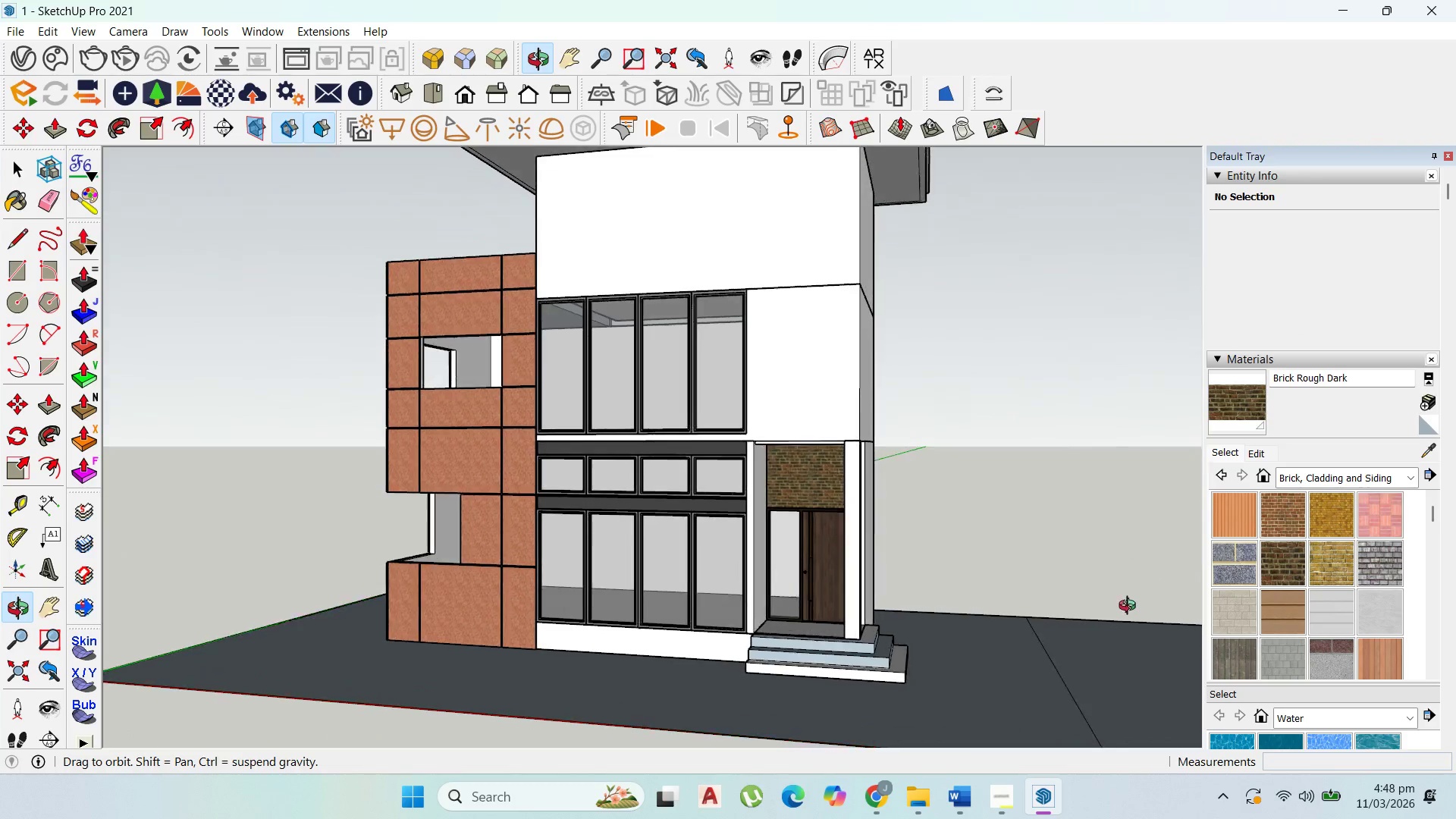 
scroll: coordinate [920, 637], scroll_direction: down, amount: 3.0
 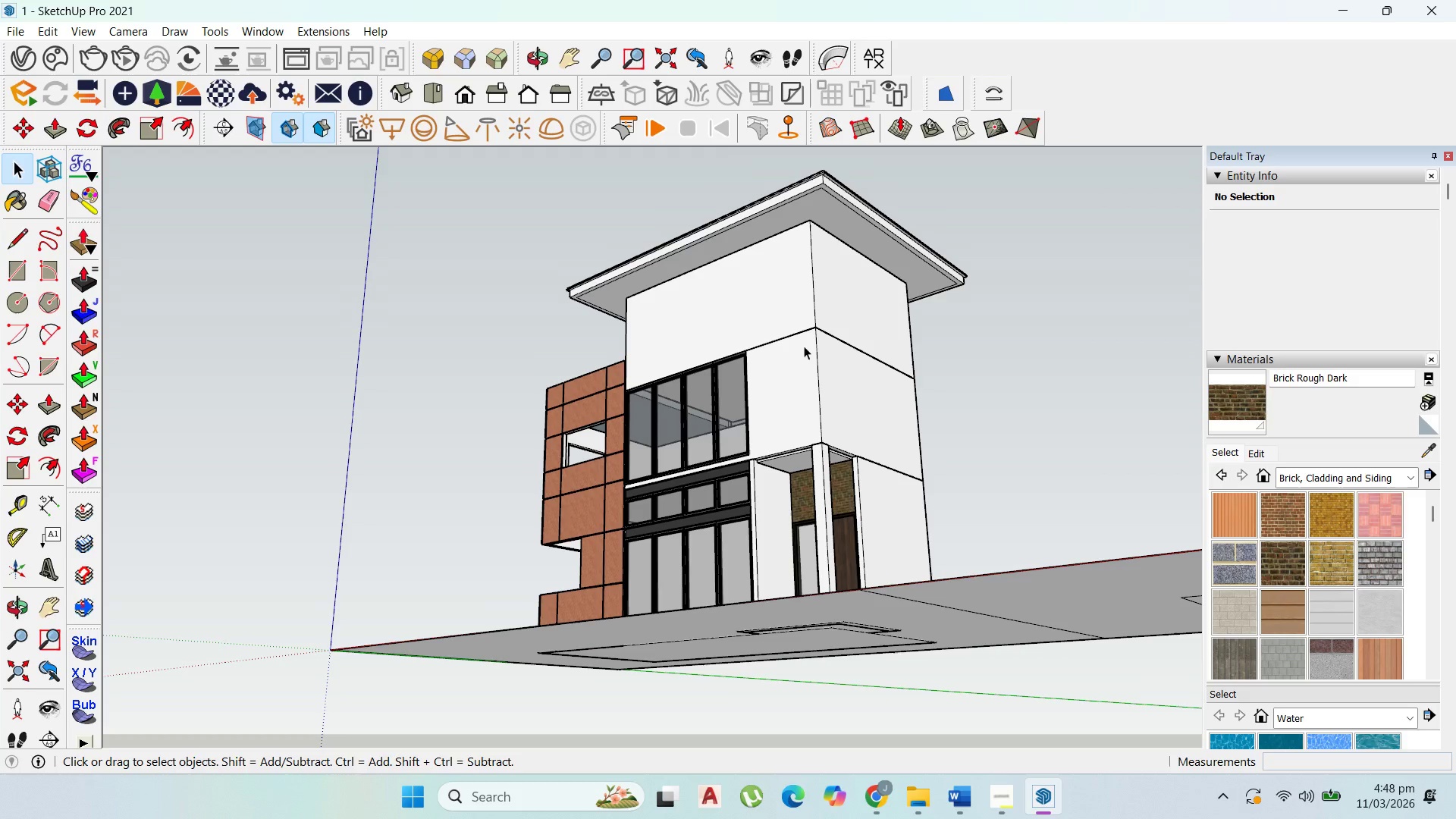 
double_click([778, 297])
 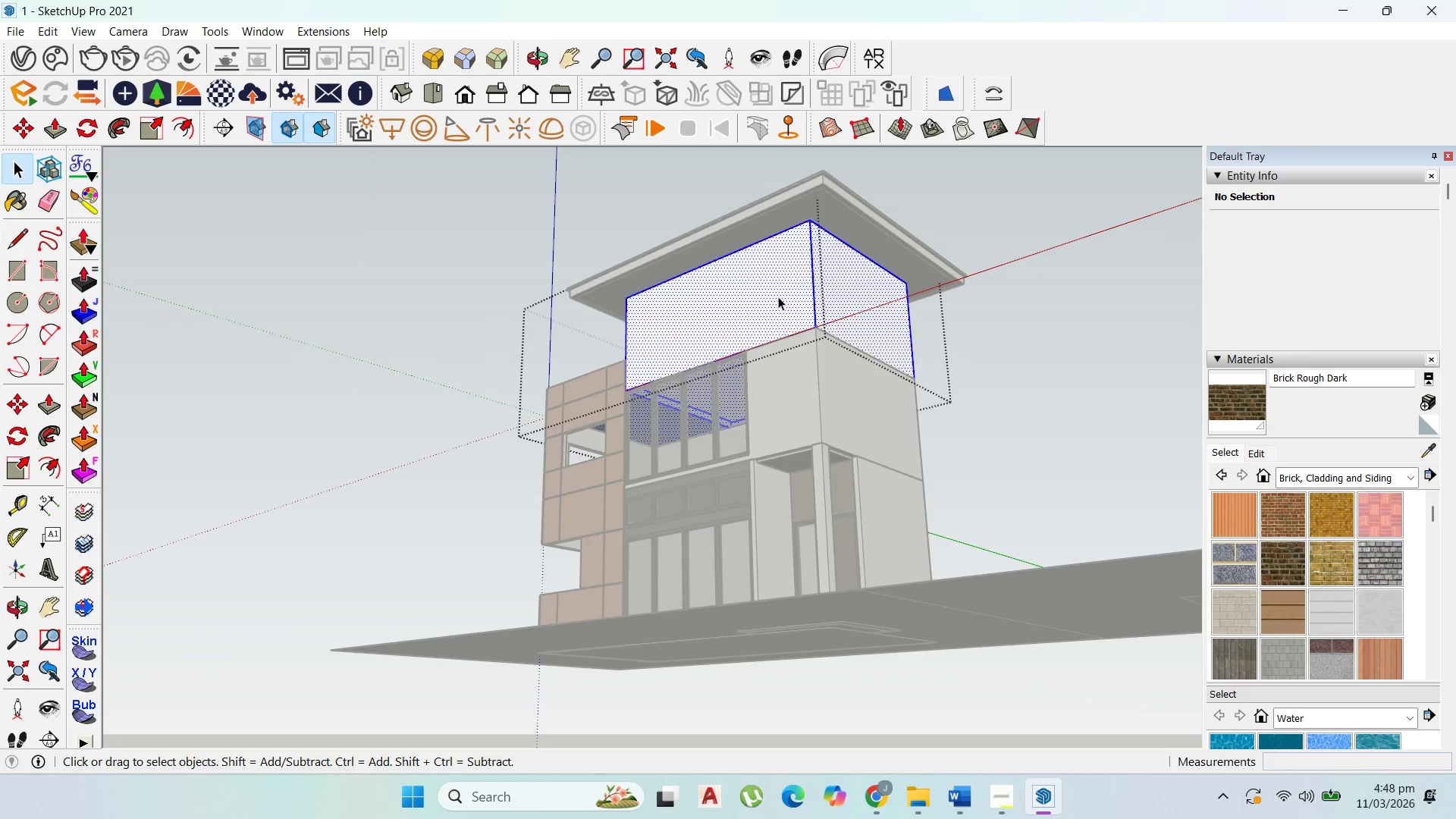 
triple_click([778, 297])
 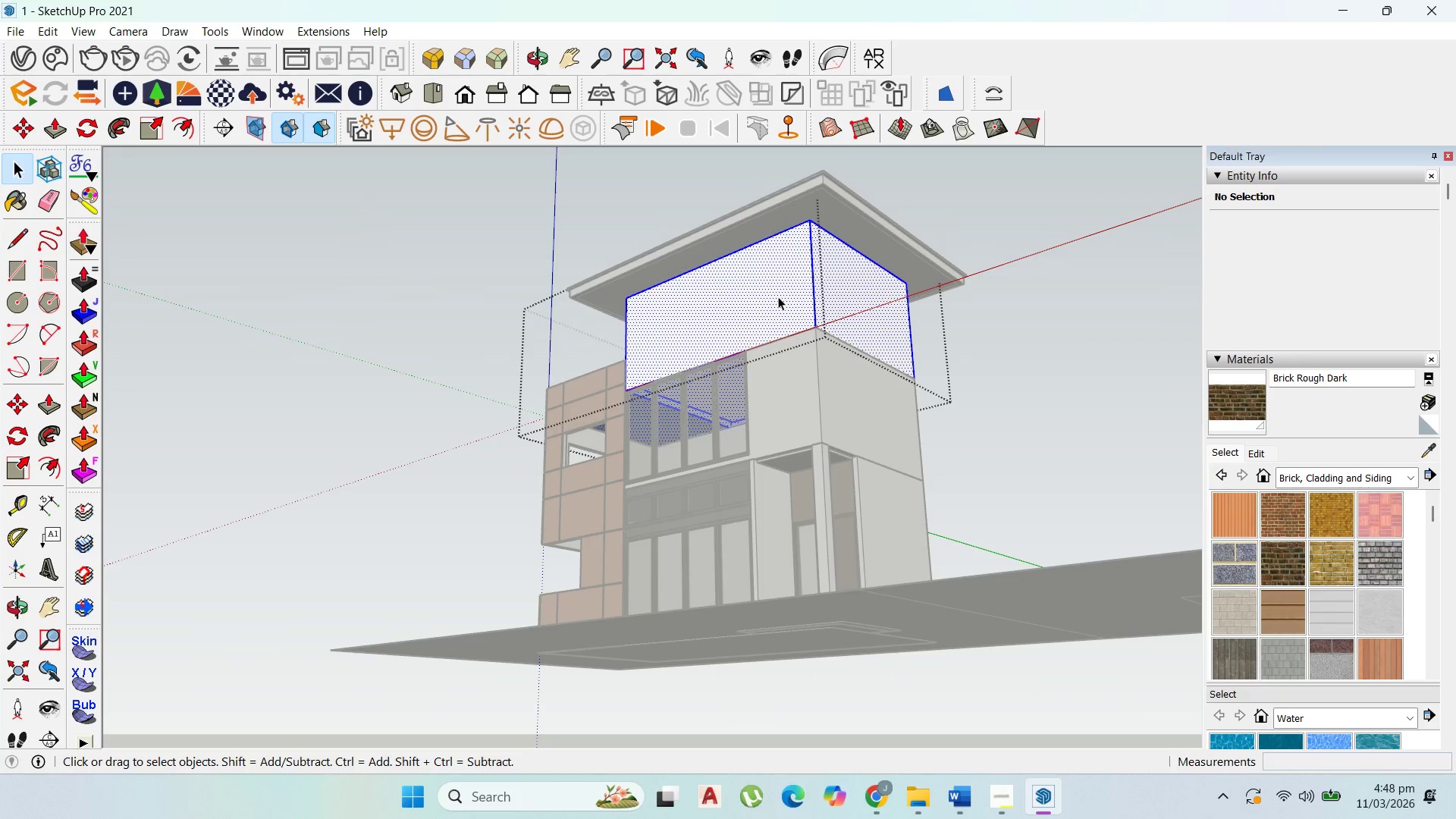 
triple_click([778, 297])
 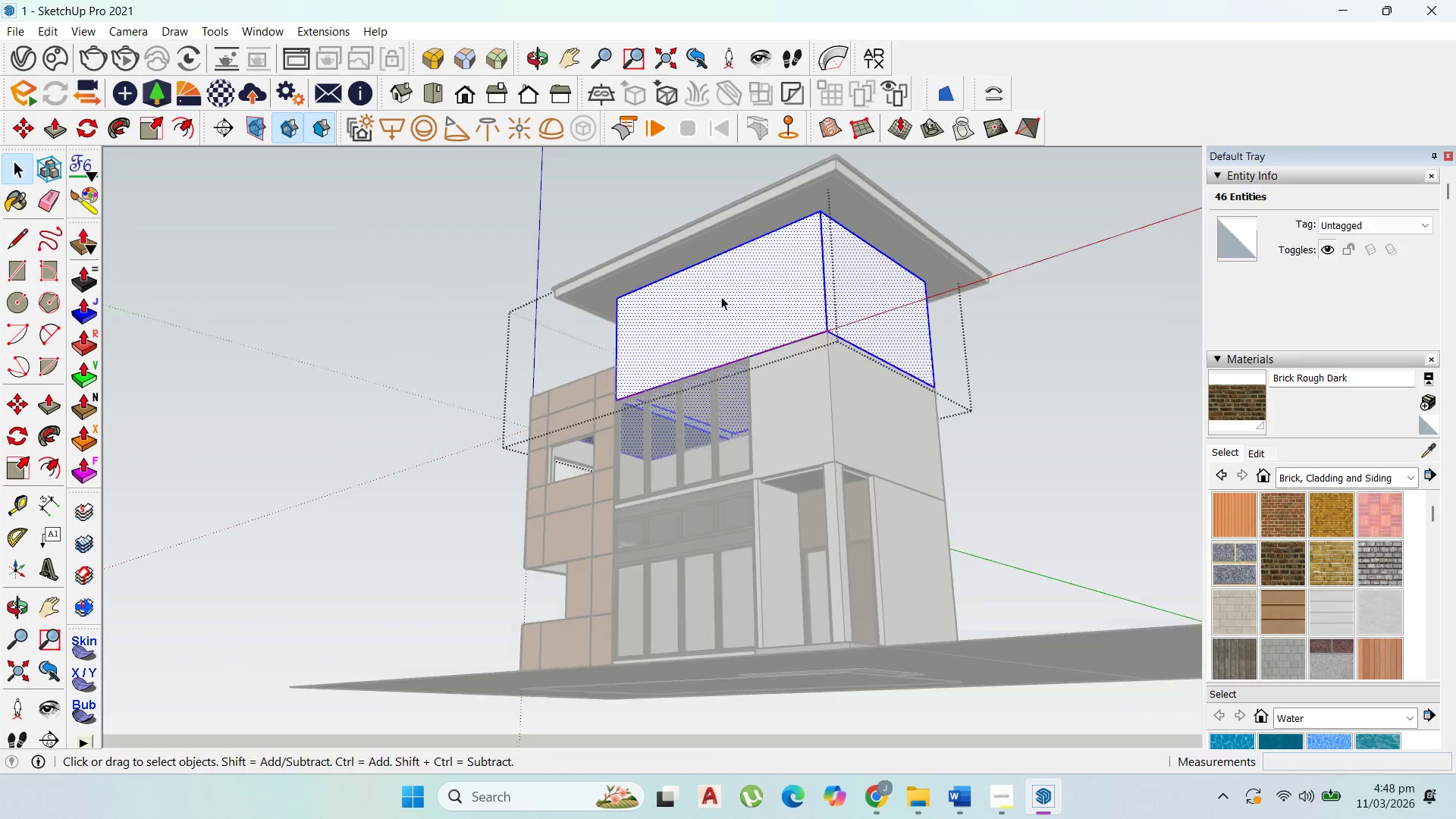 
scroll: coordinate [577, 395], scroll_direction: up, amount: 4.0
 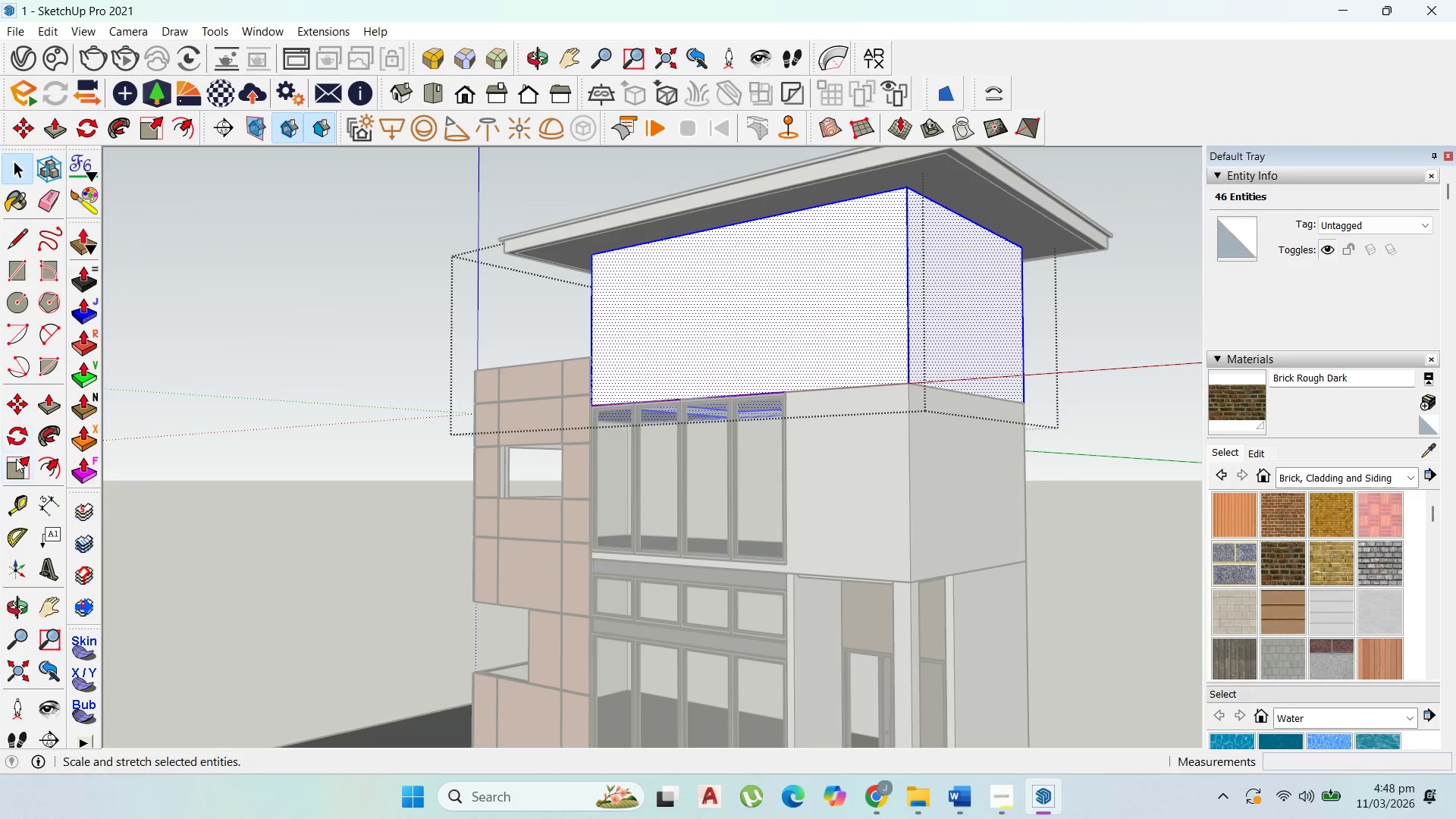 
left_click_drag(start_coordinate=[16, 497], to_coordinate=[24, 497])
 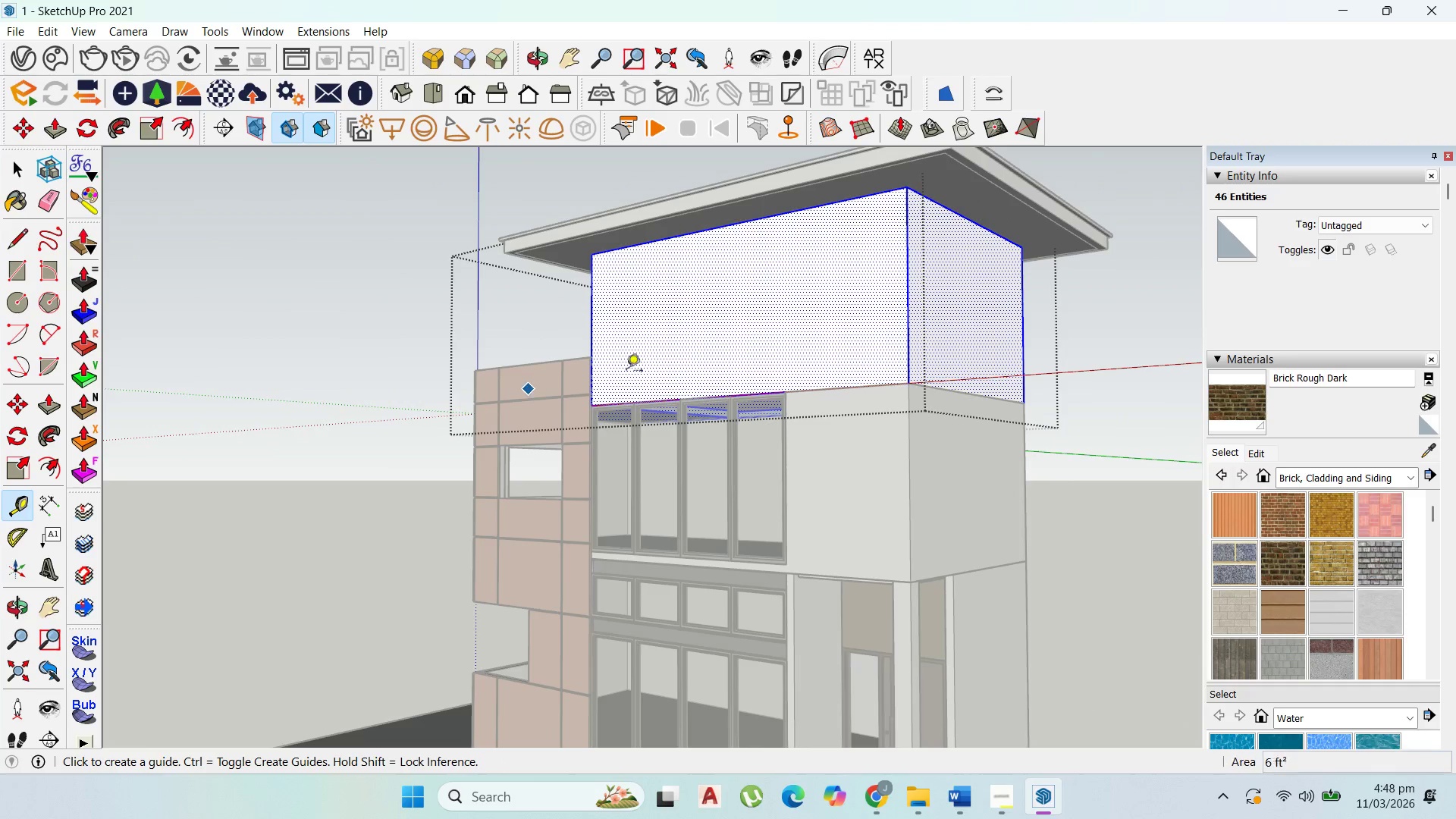 
scroll: coordinate [682, 400], scroll_direction: up, amount: 5.0
 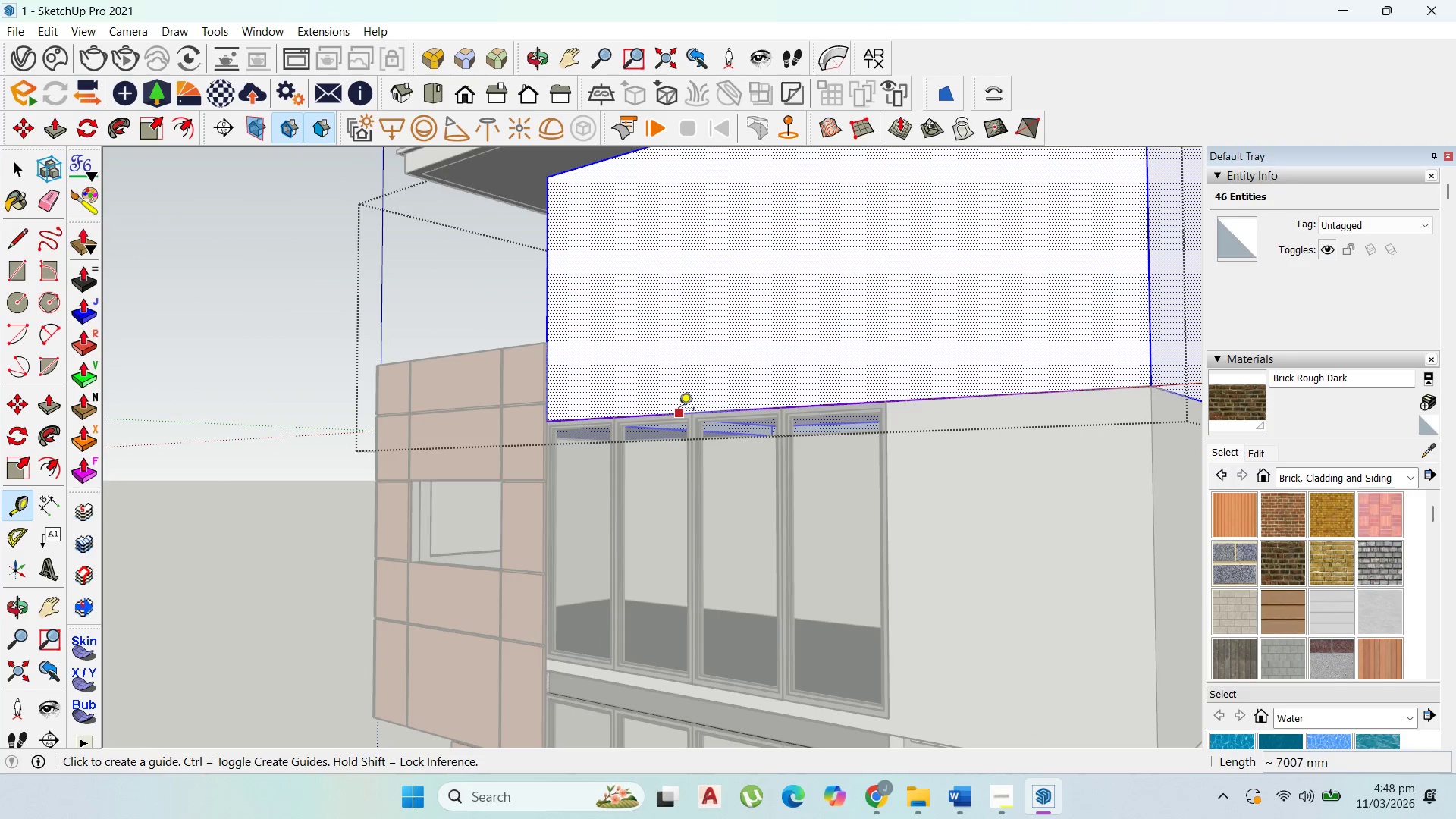 
left_click([679, 410])
 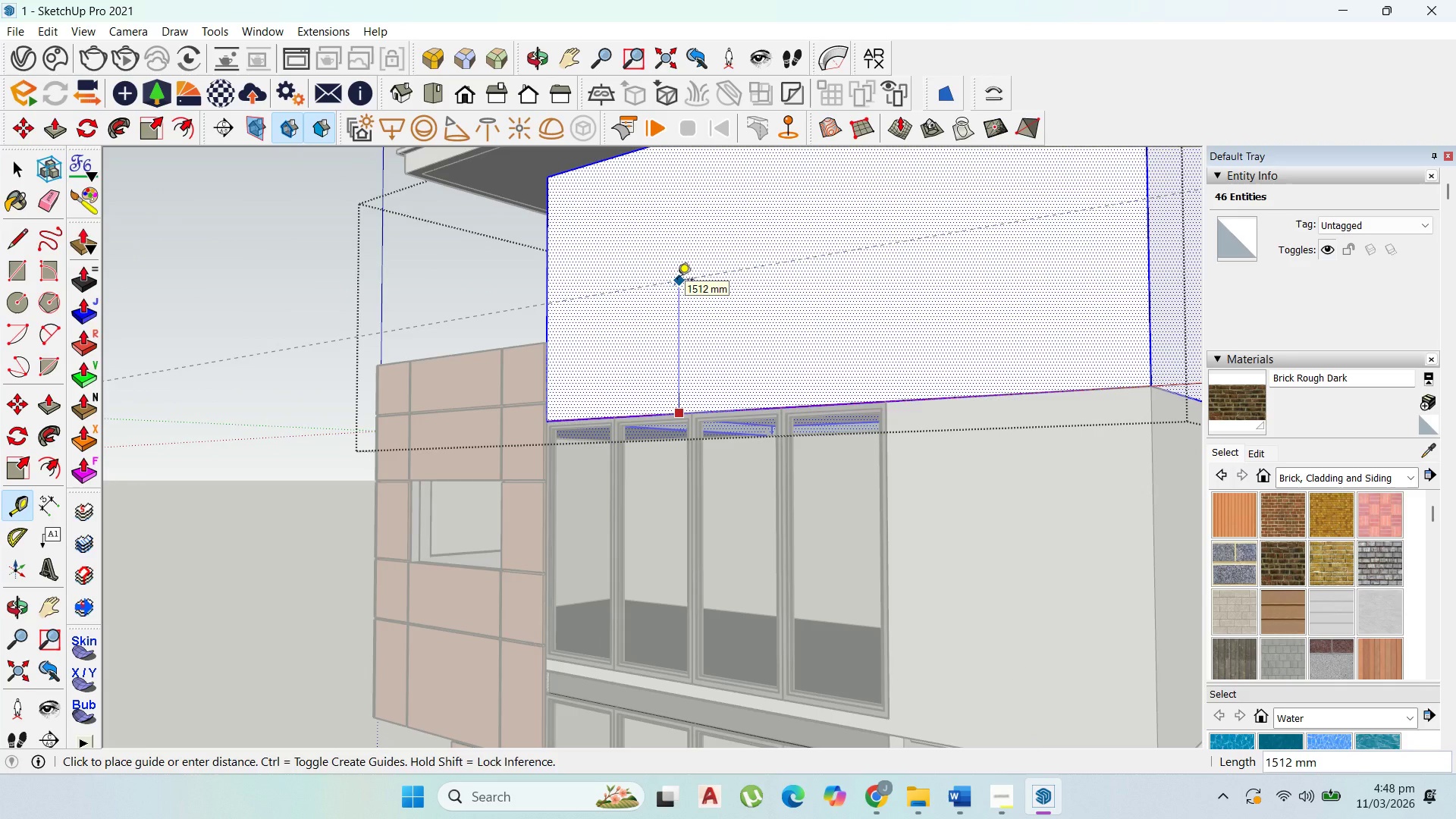 
type(1500)
 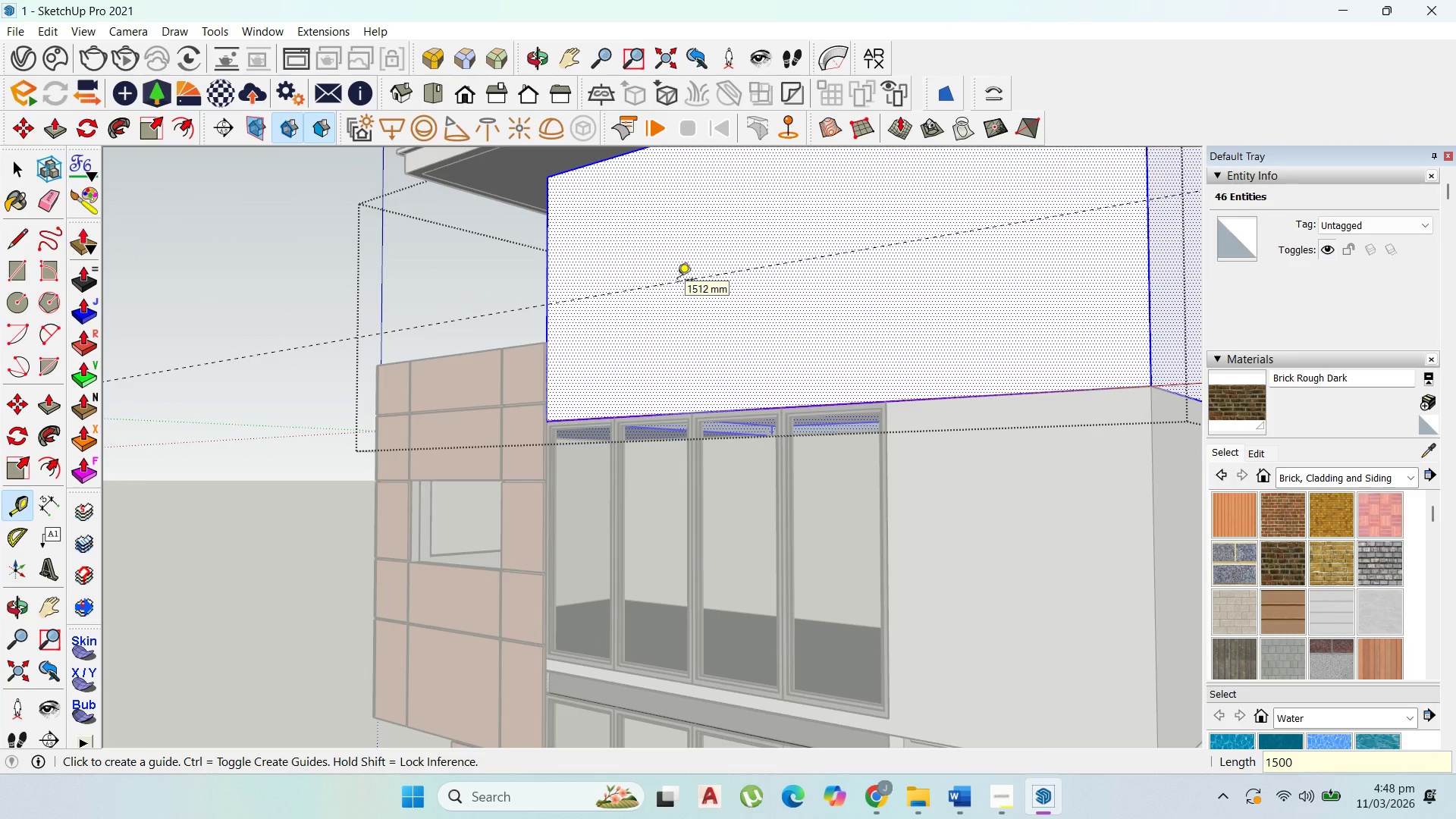 
key(Enter)
 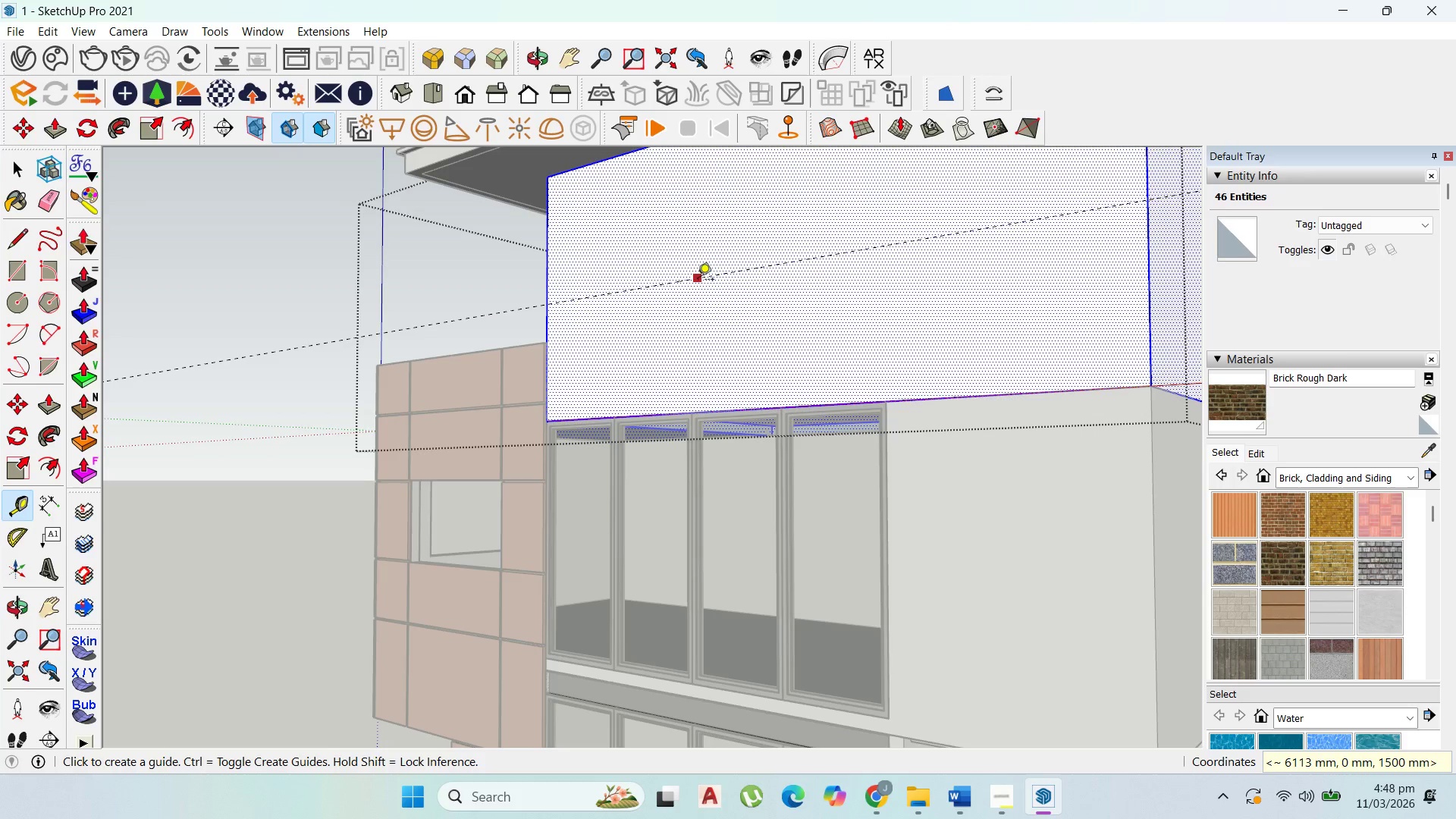 
left_click([698, 280])
 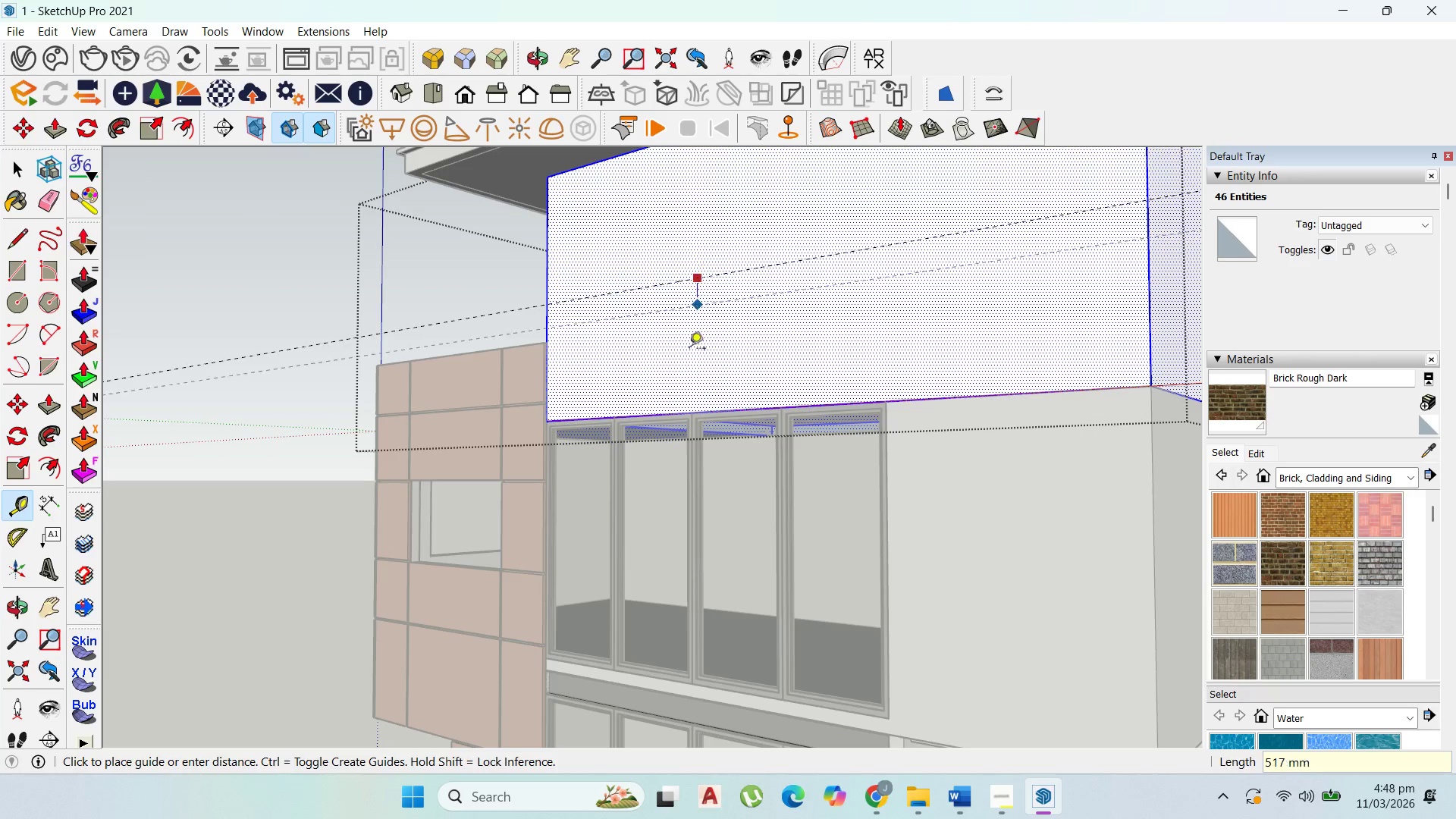 
scroll: coordinate [689, 355], scroll_direction: down, amount: 5.0
 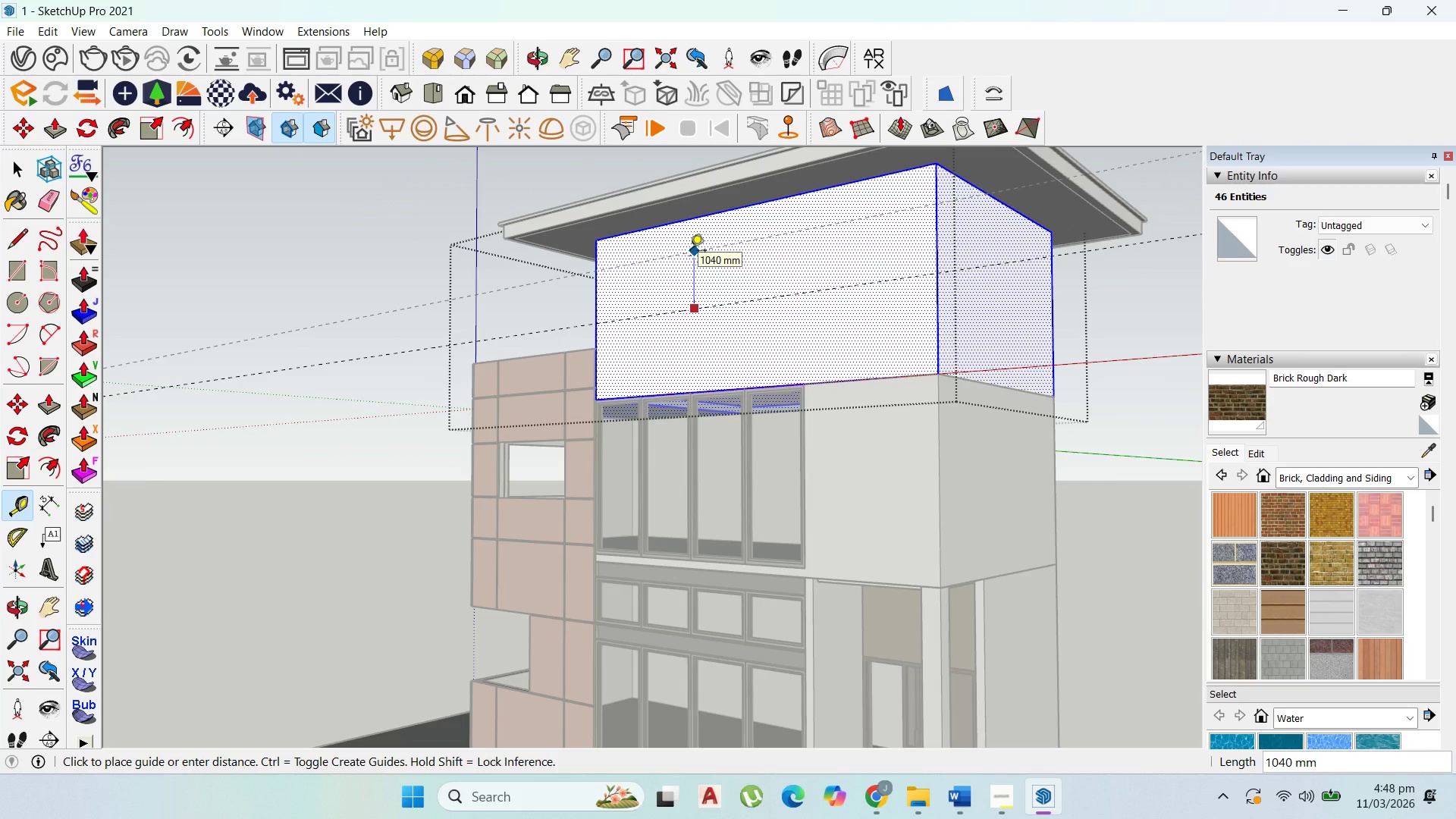 
type(100)
 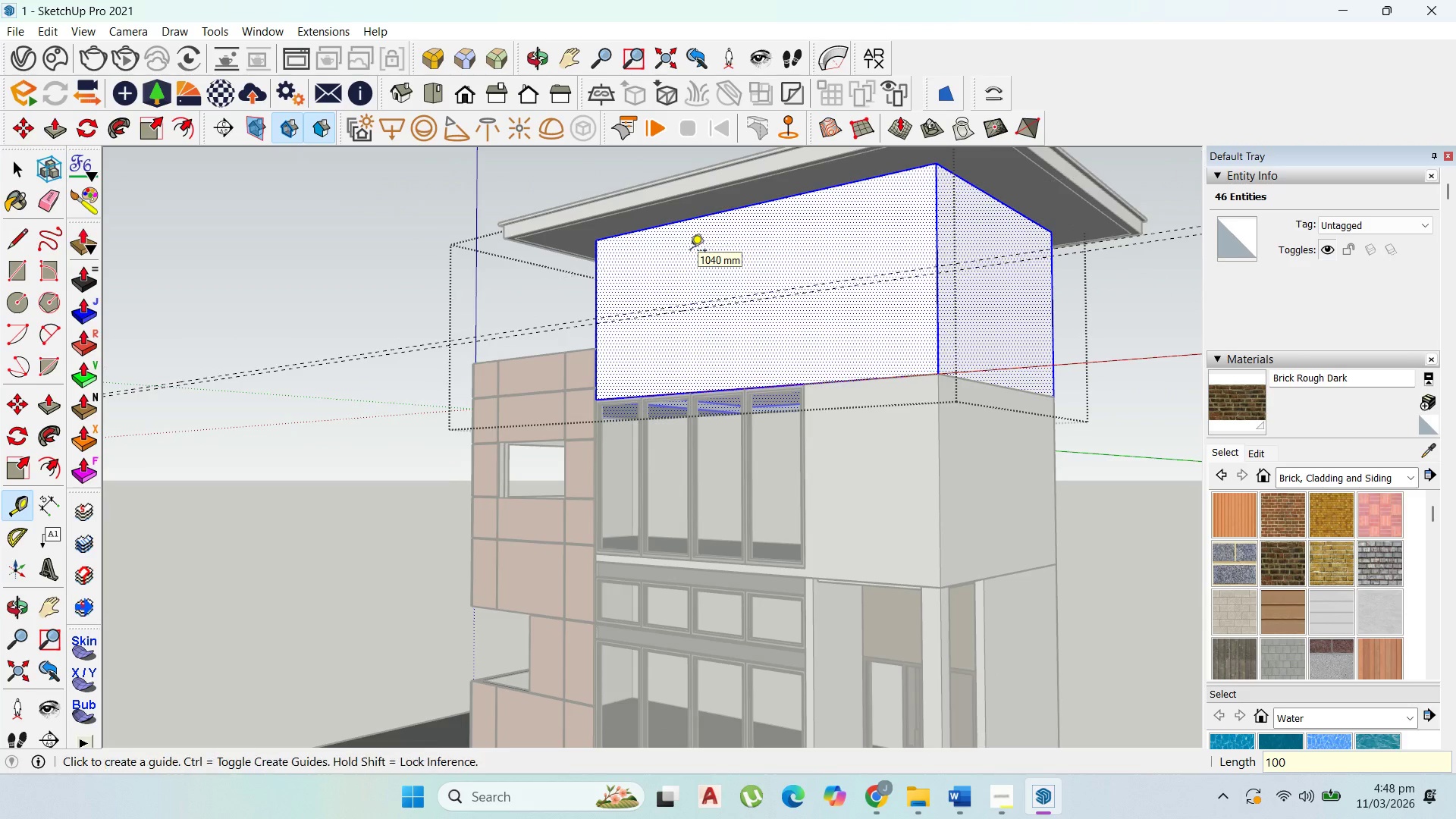 
key(Enter)
 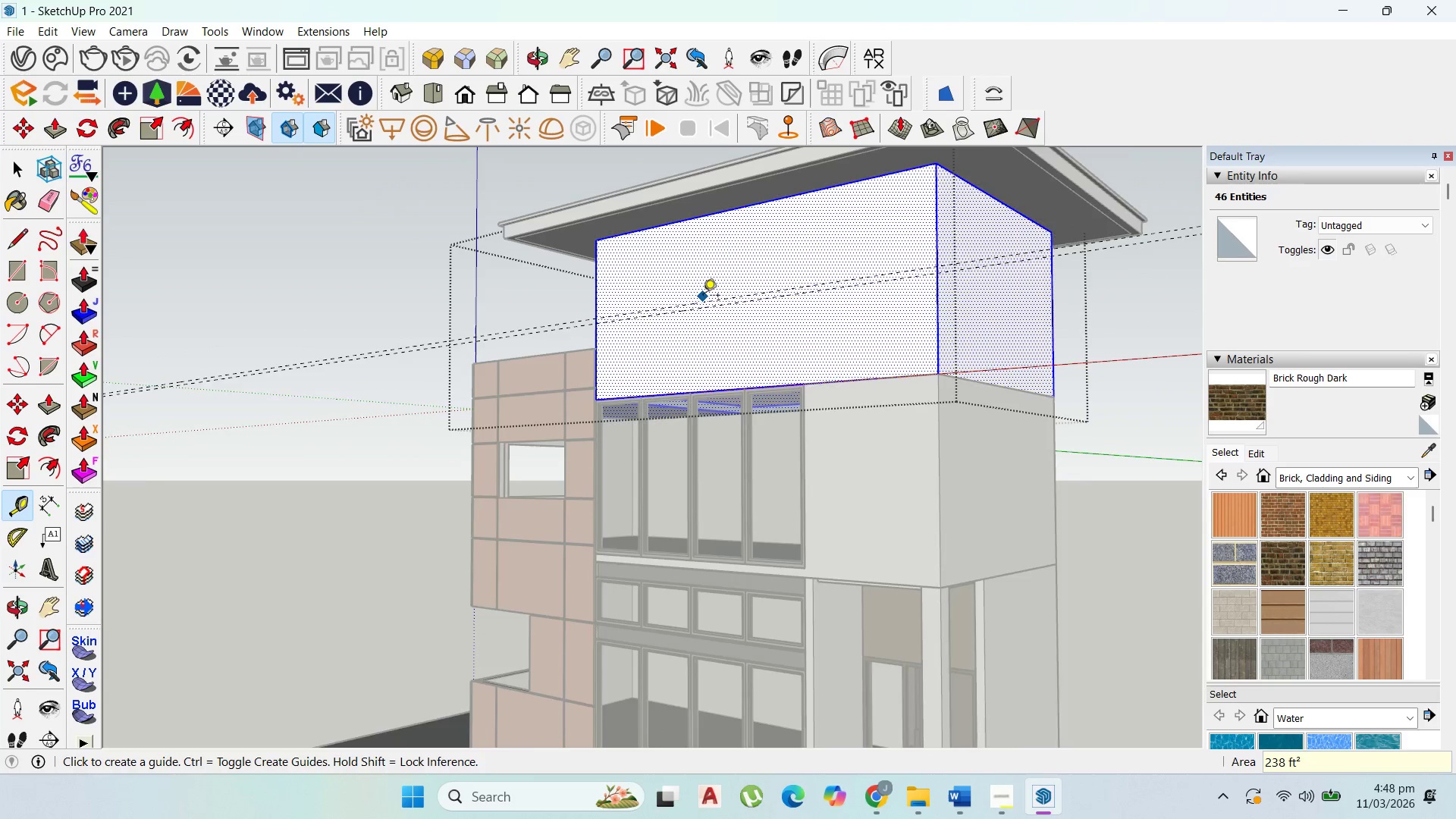 
key(Control+Z)
 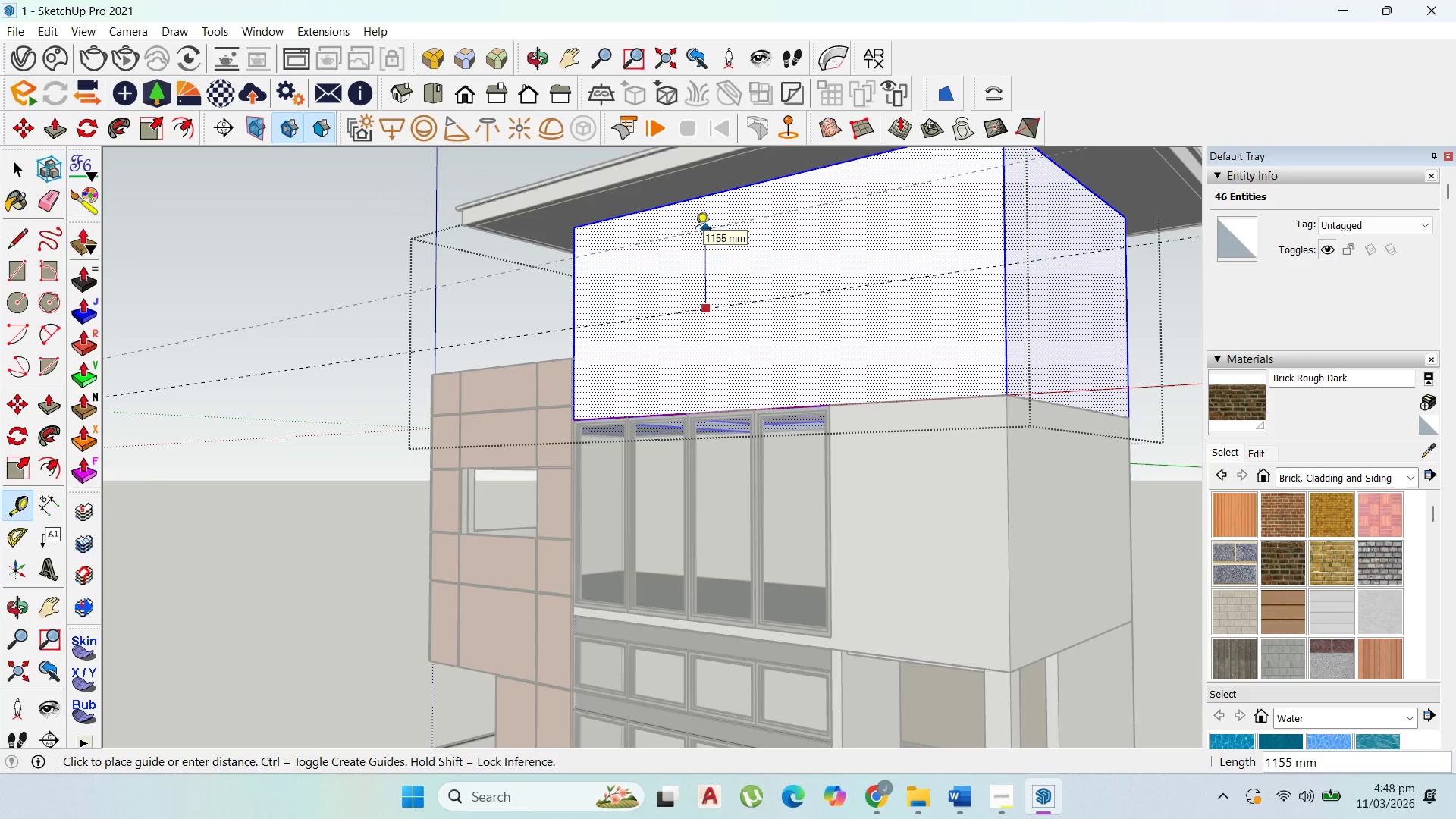 
scroll: coordinate [705, 307], scroll_direction: up, amount: 2.0
 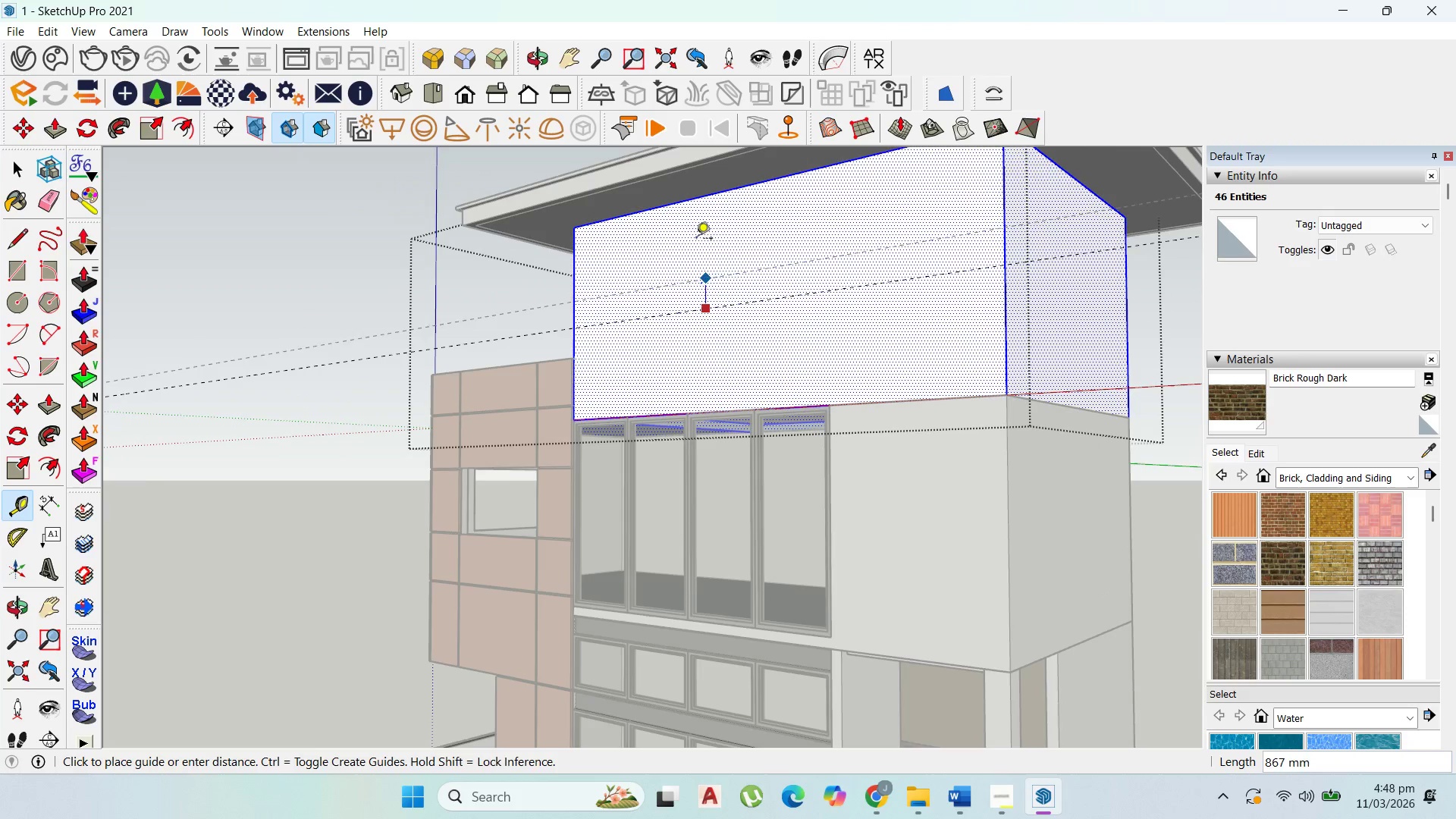 
type(1000)
 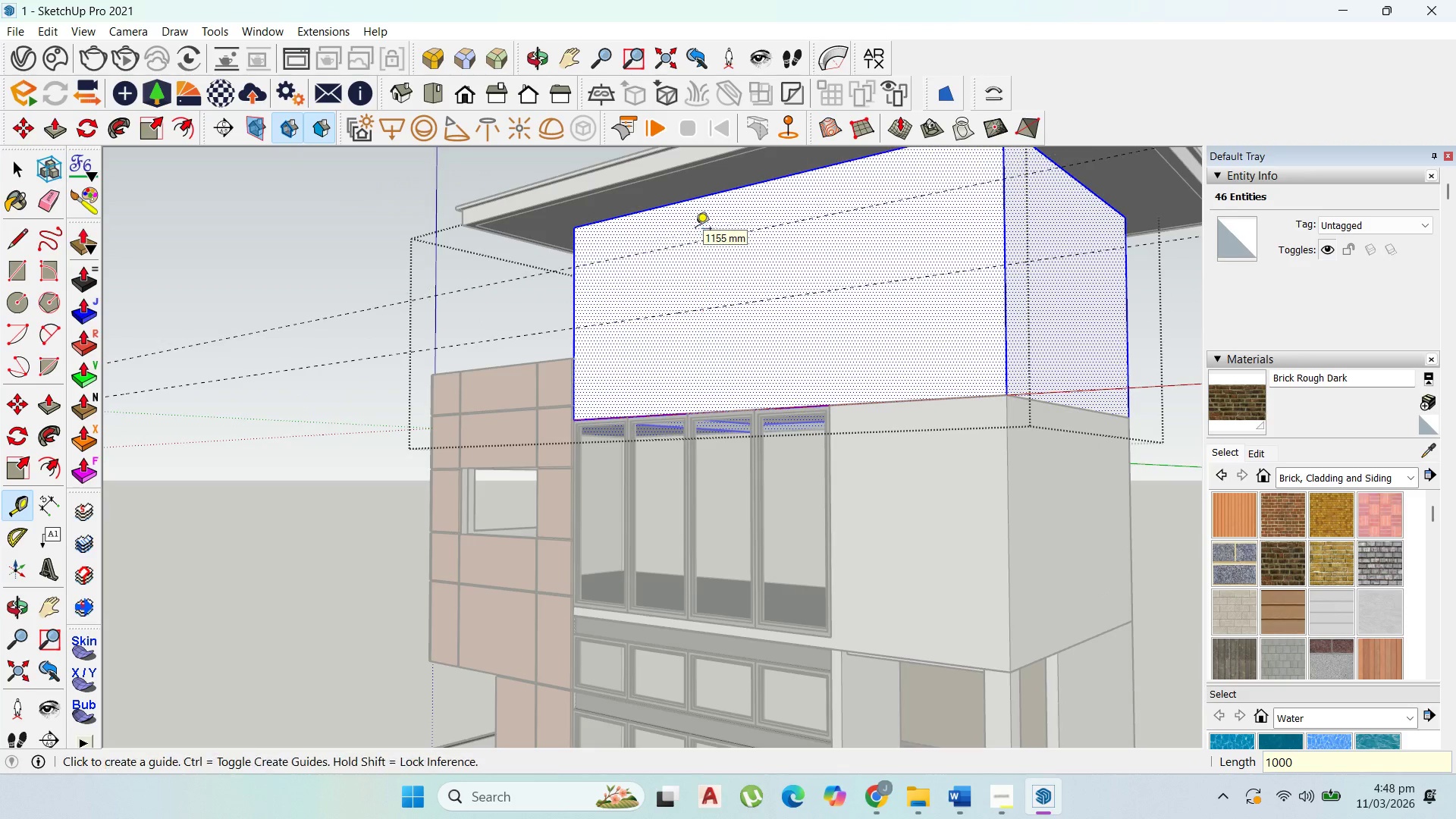 
key(Enter)
 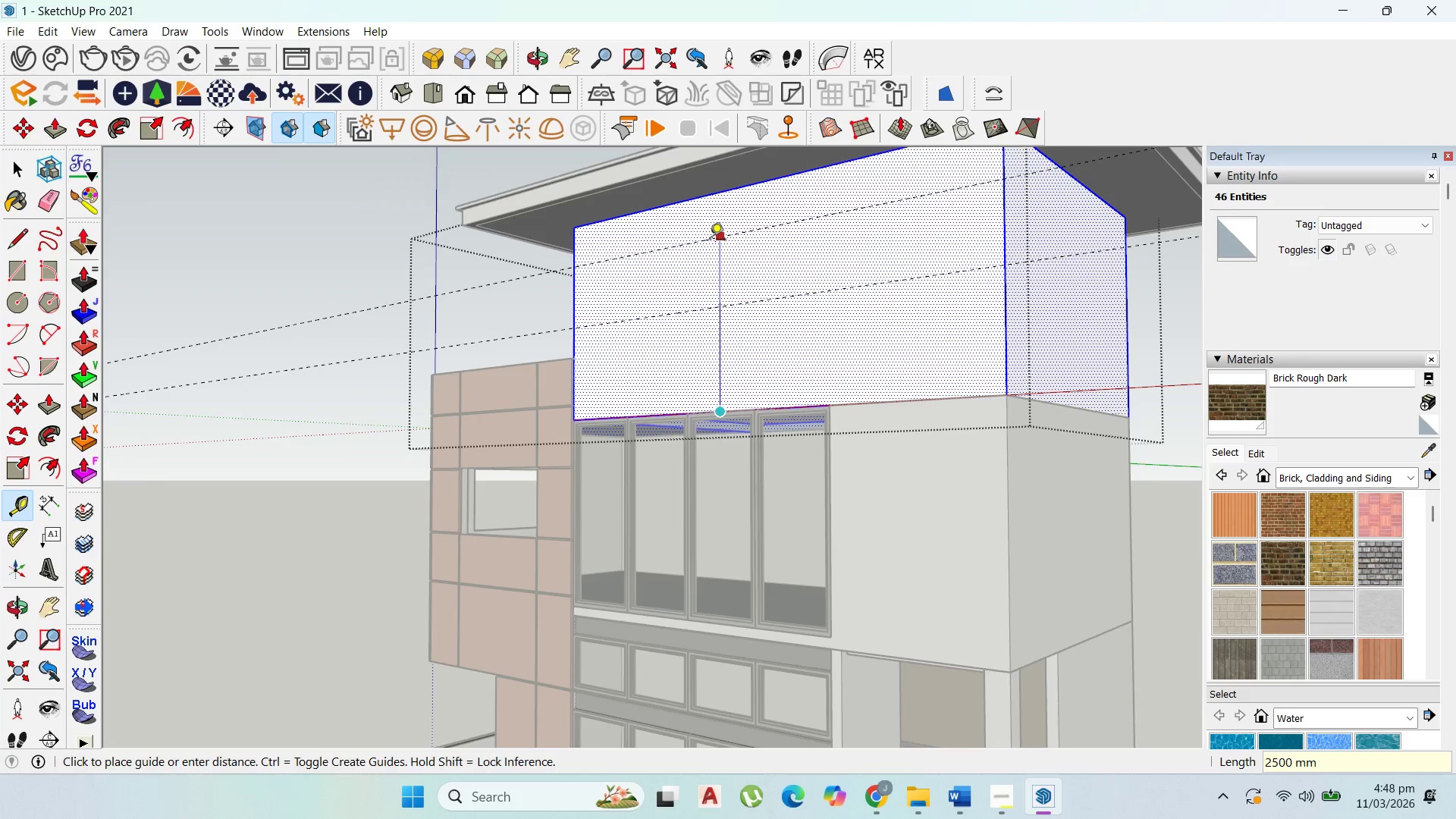 
key(Escape)
 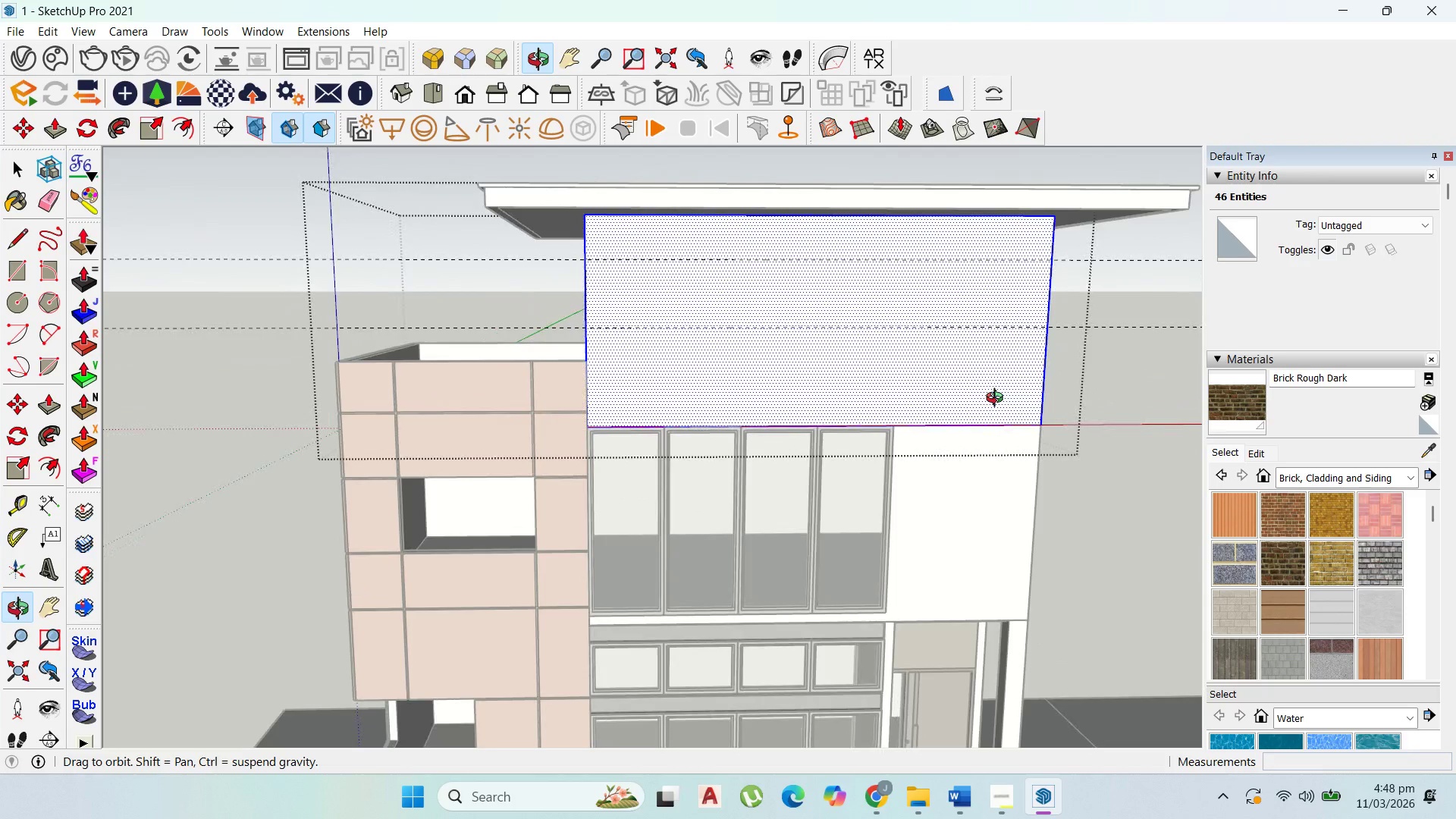 
scroll: coordinate [615, 294], scroll_direction: up, amount: 3.0
 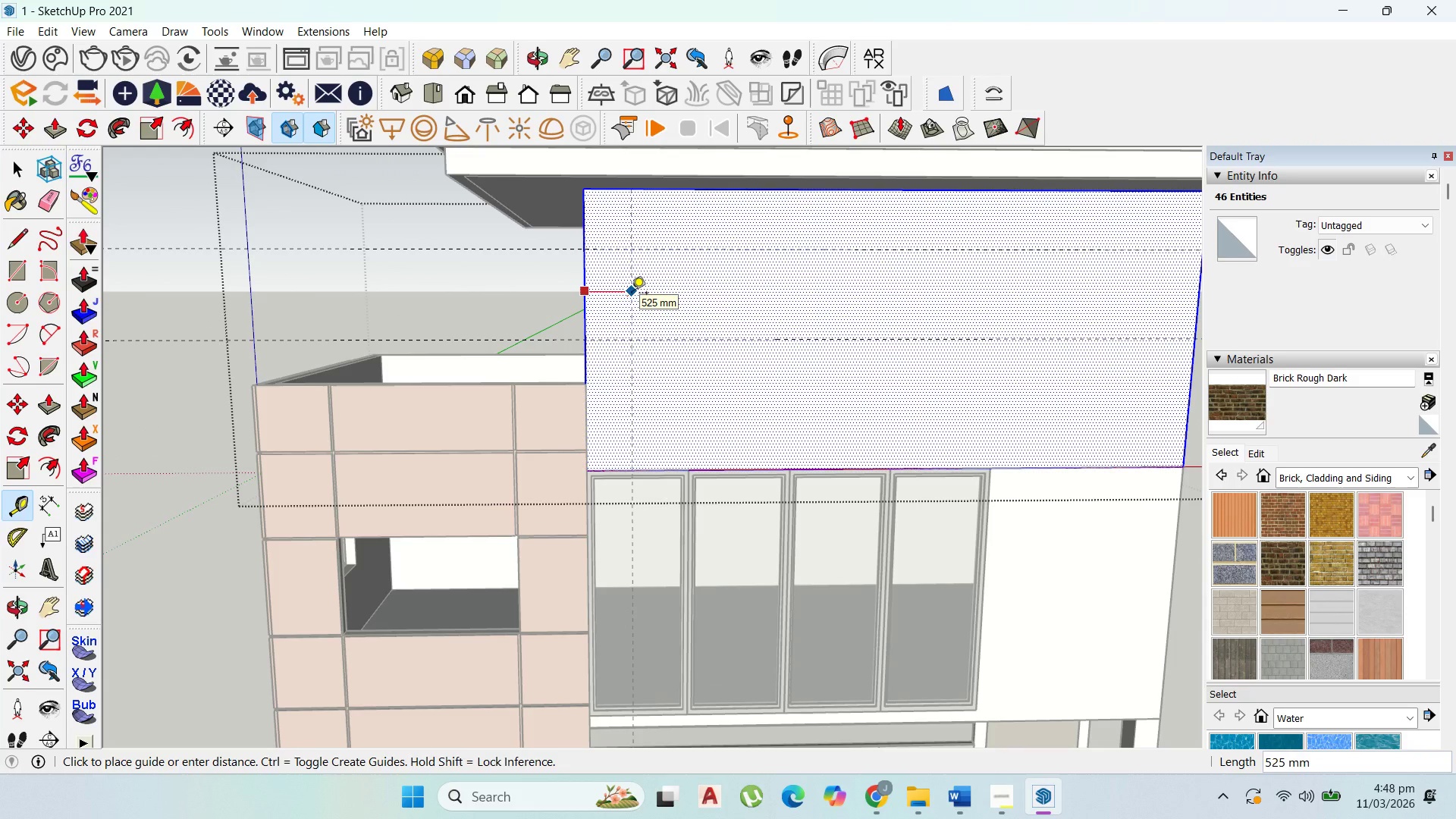 
type(600)
 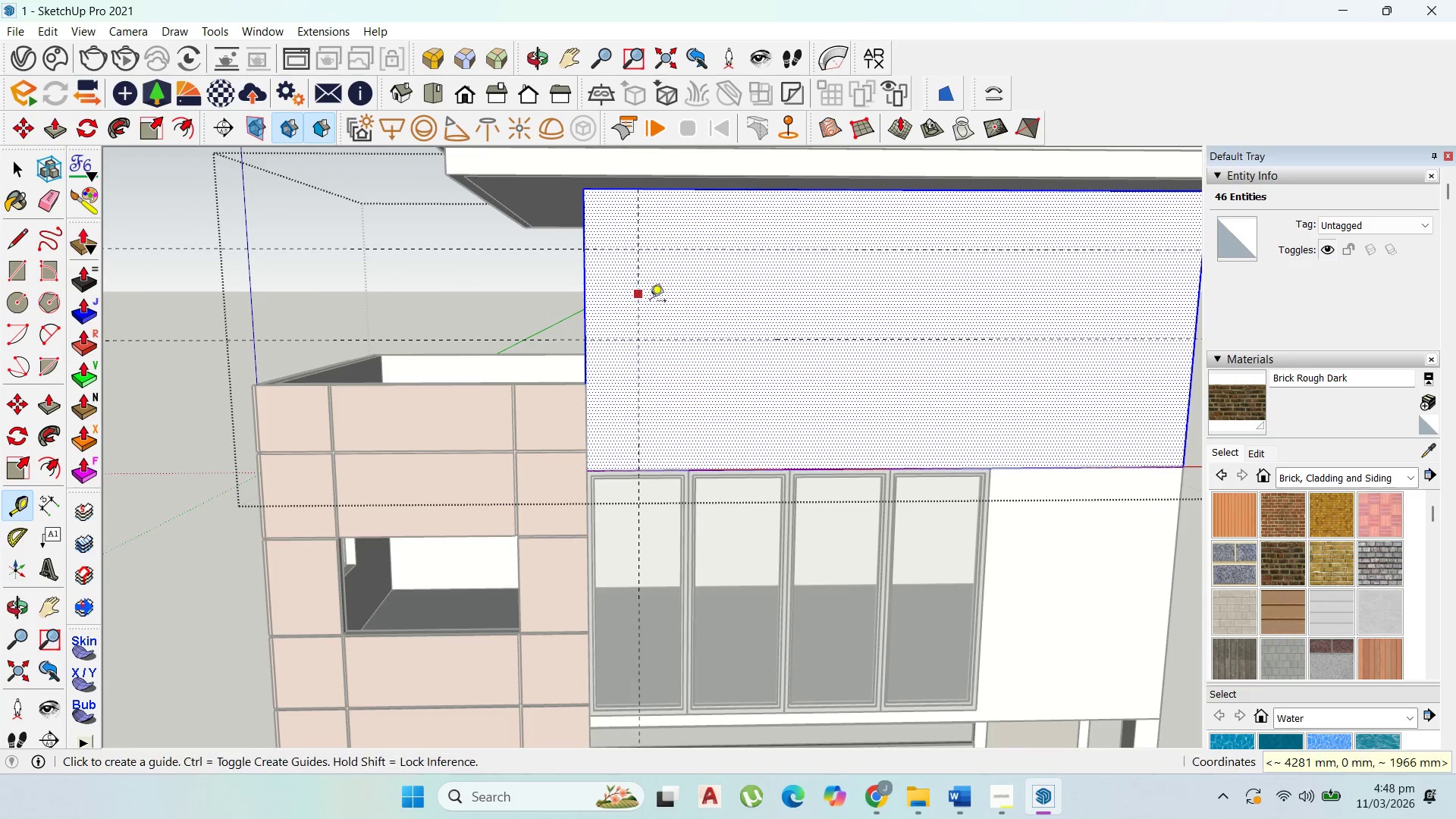 
key(Enter)
 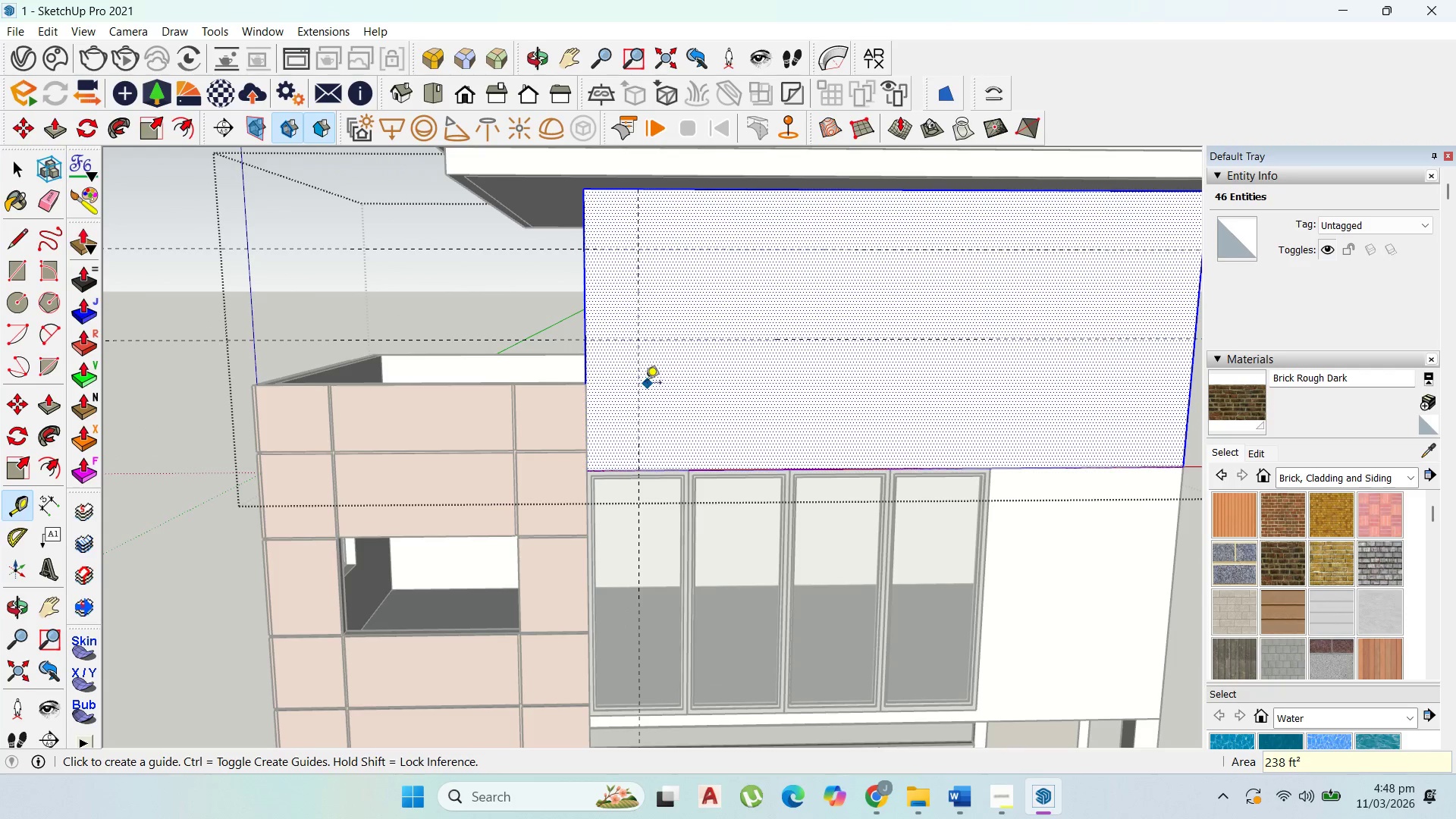 
left_click_drag(start_coordinate=[642, 384], to_coordinate=[647, 383])
 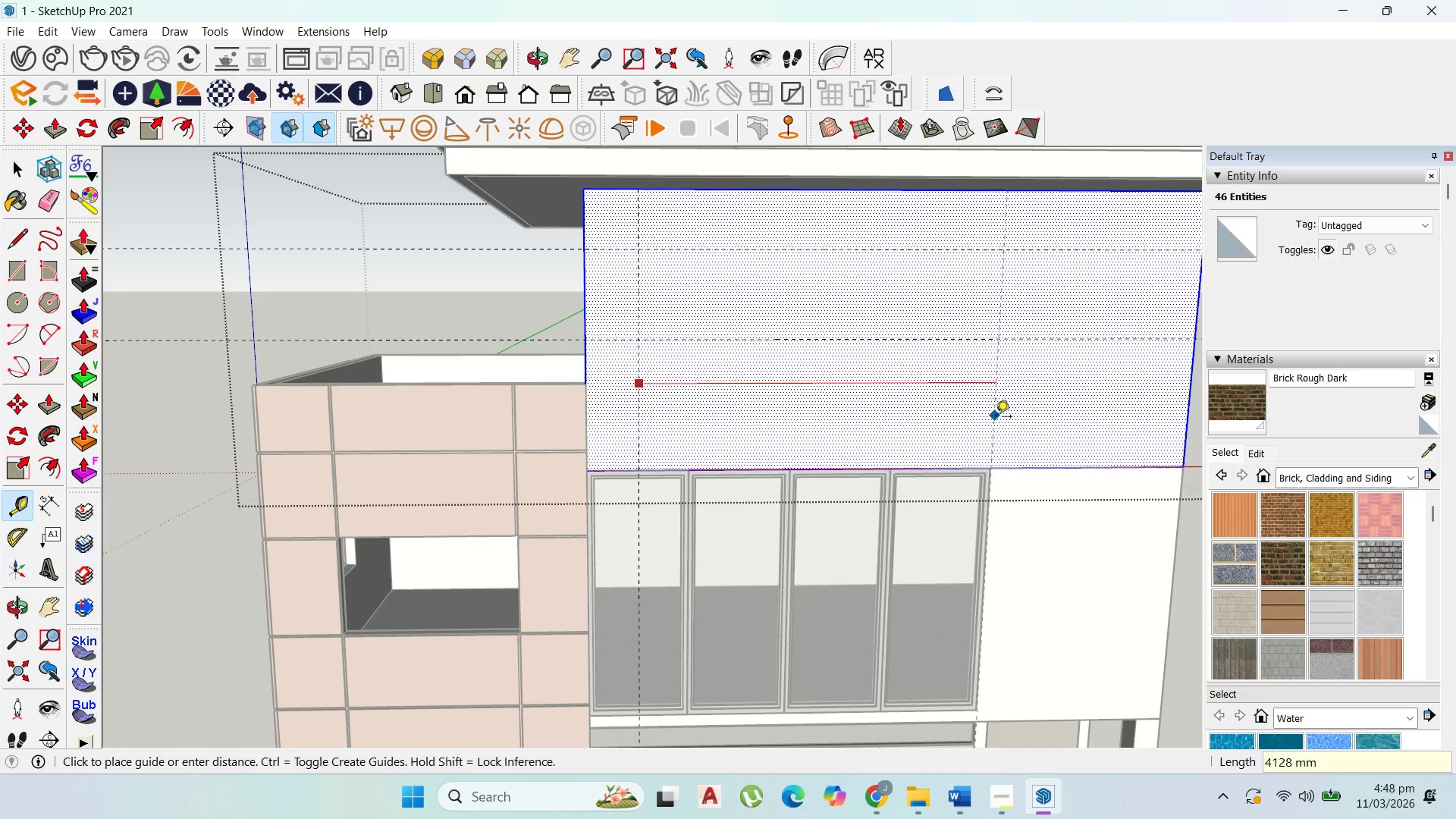 
hold_key(key=ShiftLeft, duration=1.28)
left_click([993, 472])
 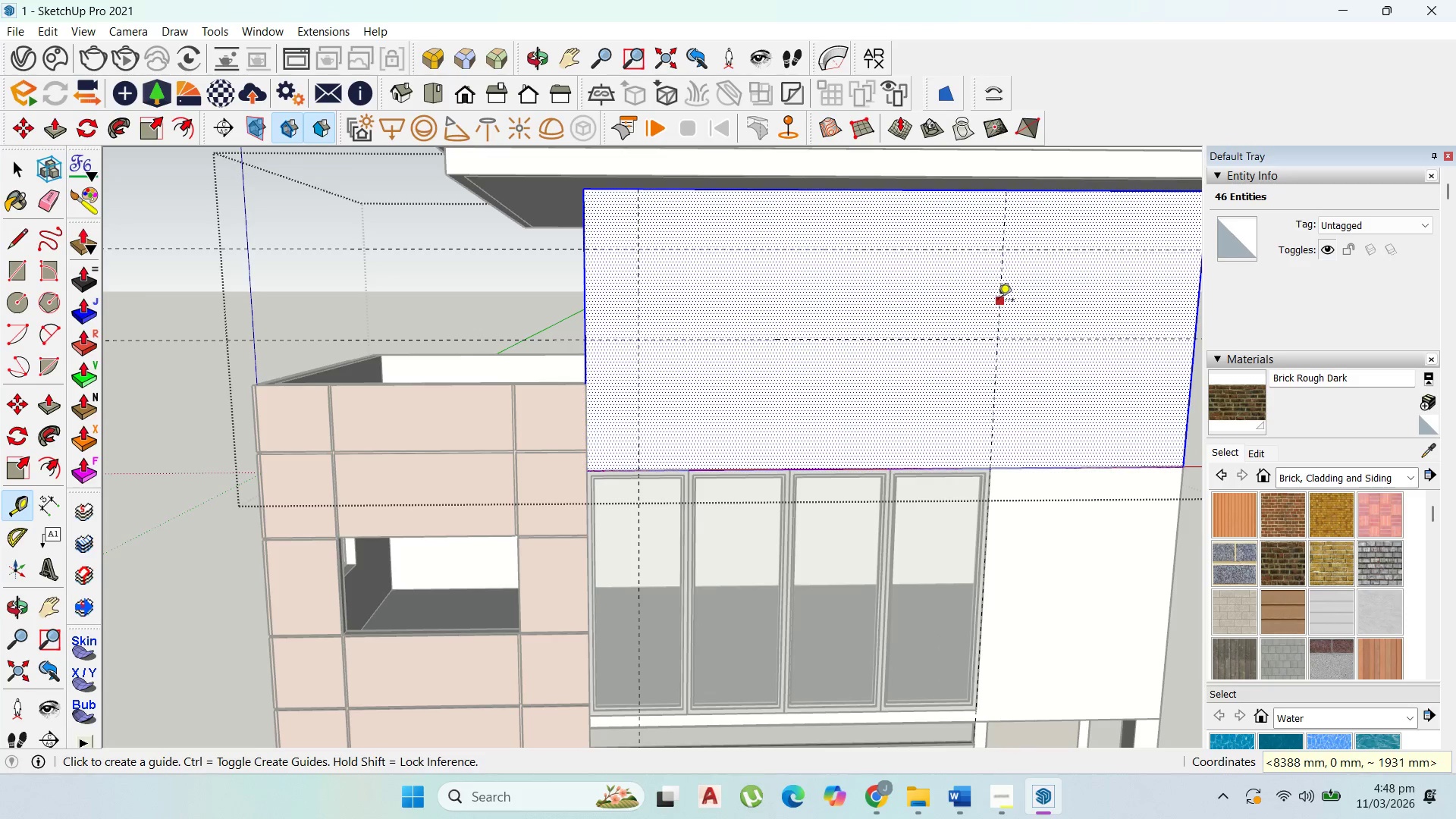 
left_click([998, 301])
 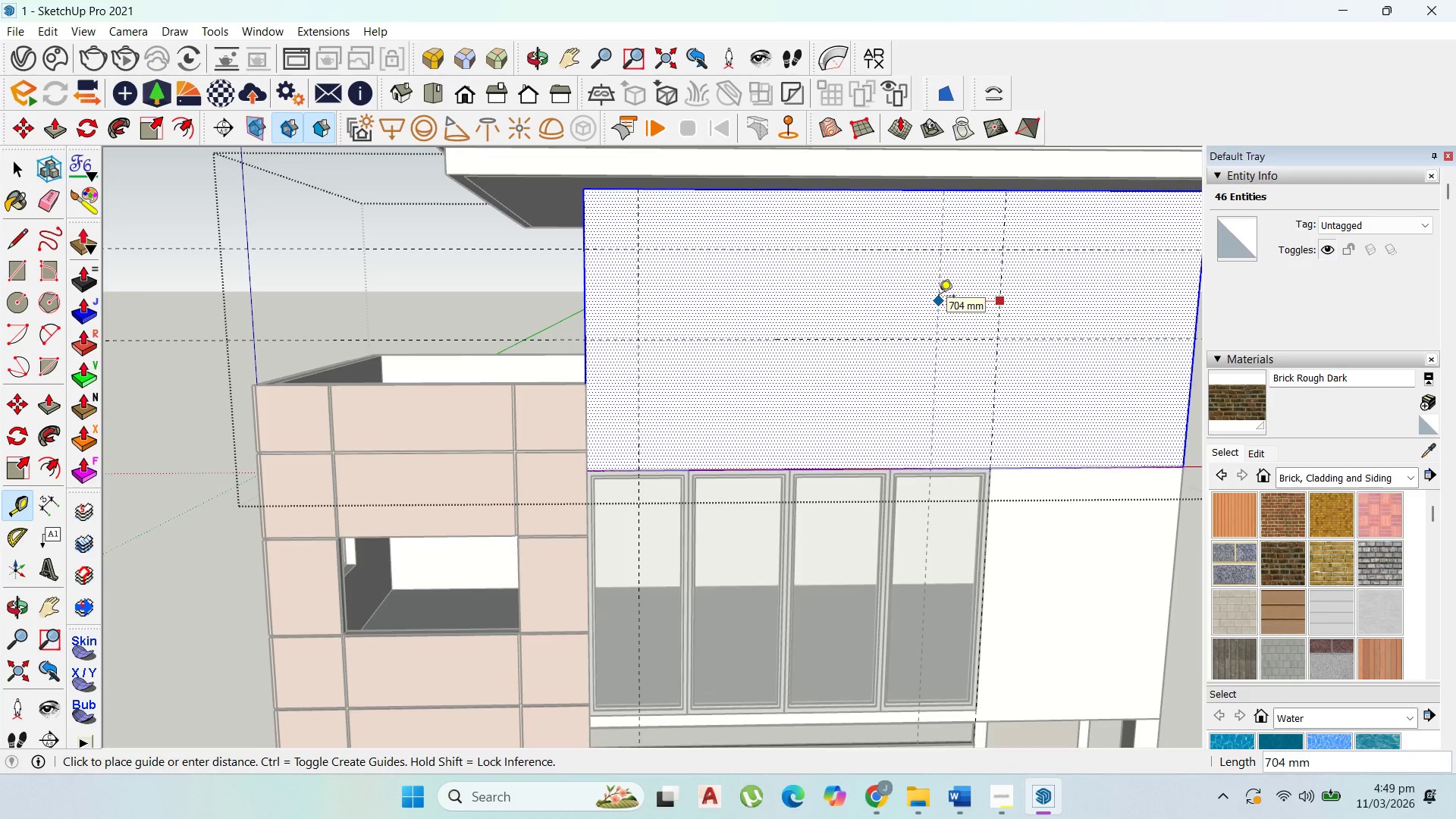 
type(600)
 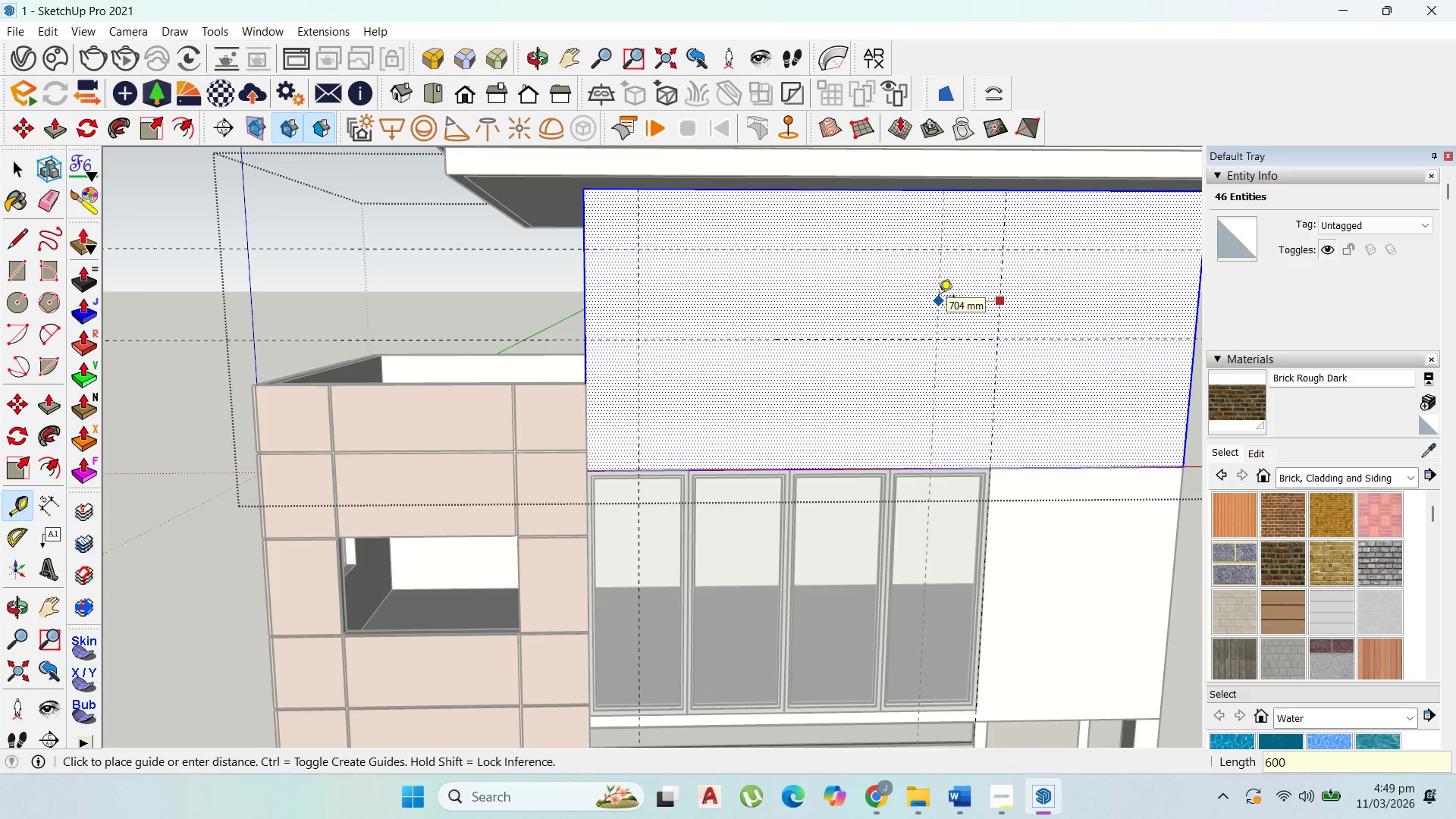 
key(Enter)
 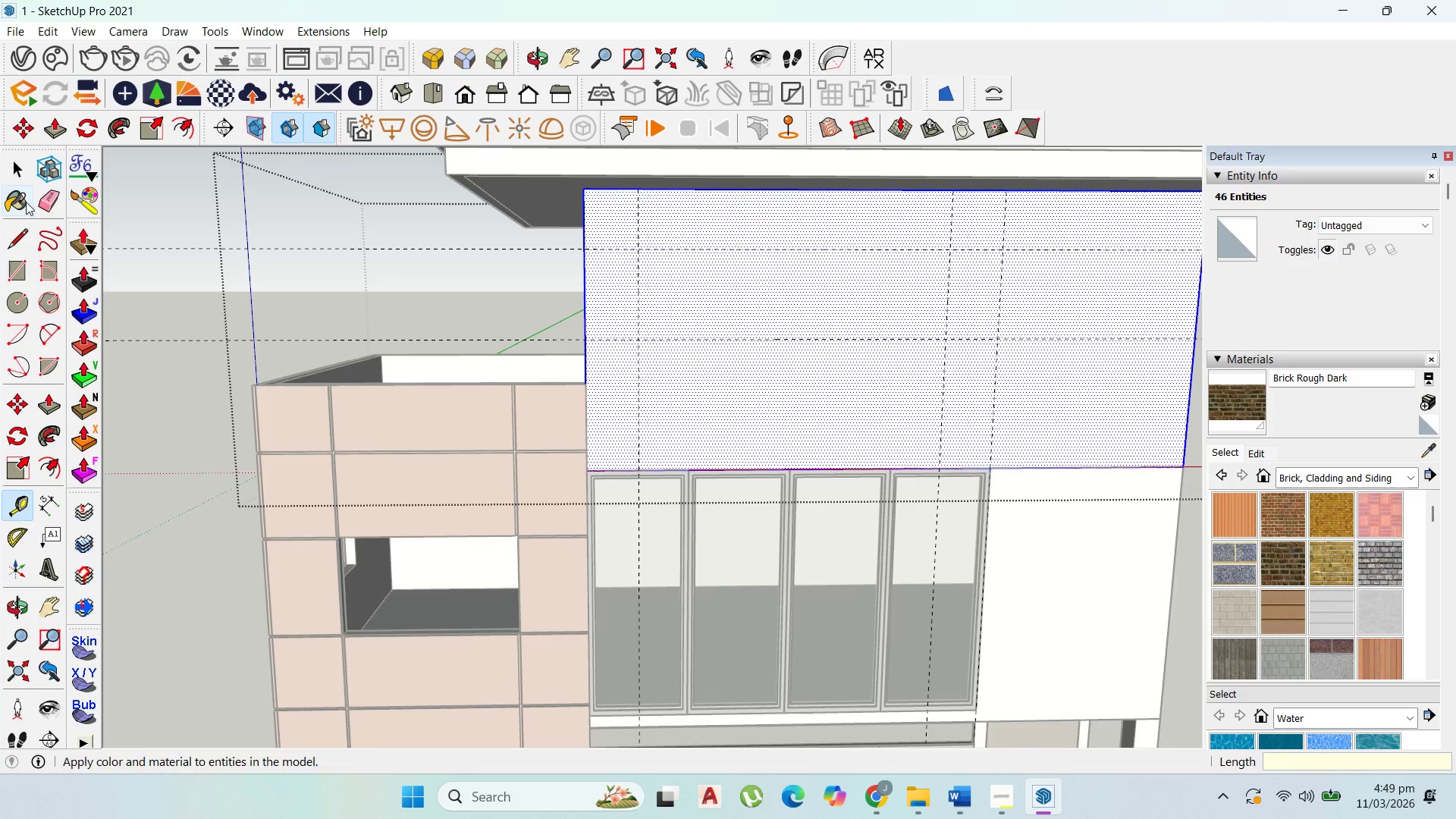 
left_click([20, 264])
 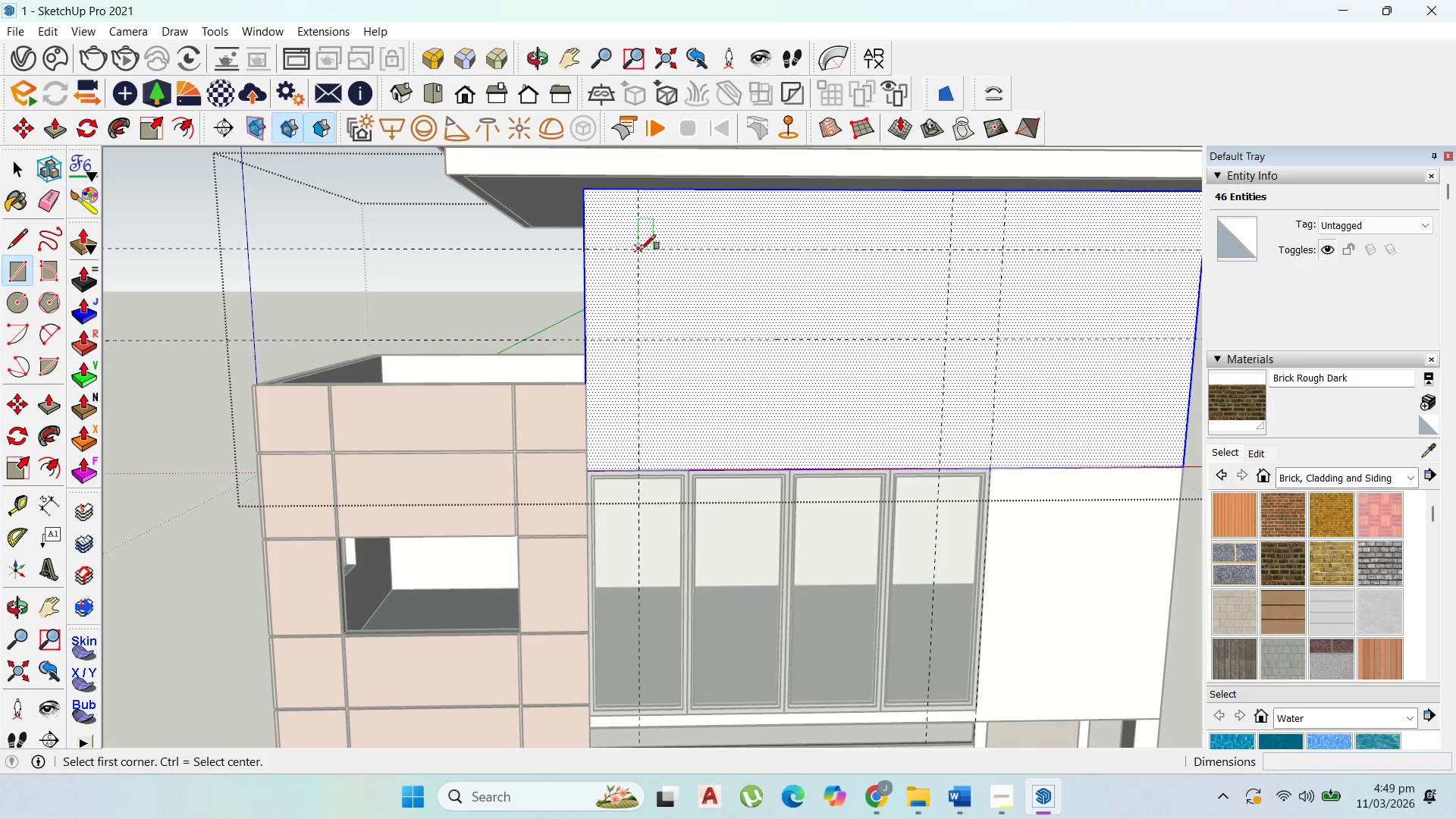 
left_click_drag(start_coordinate=[641, 249], to_coordinate=[661, 262])
 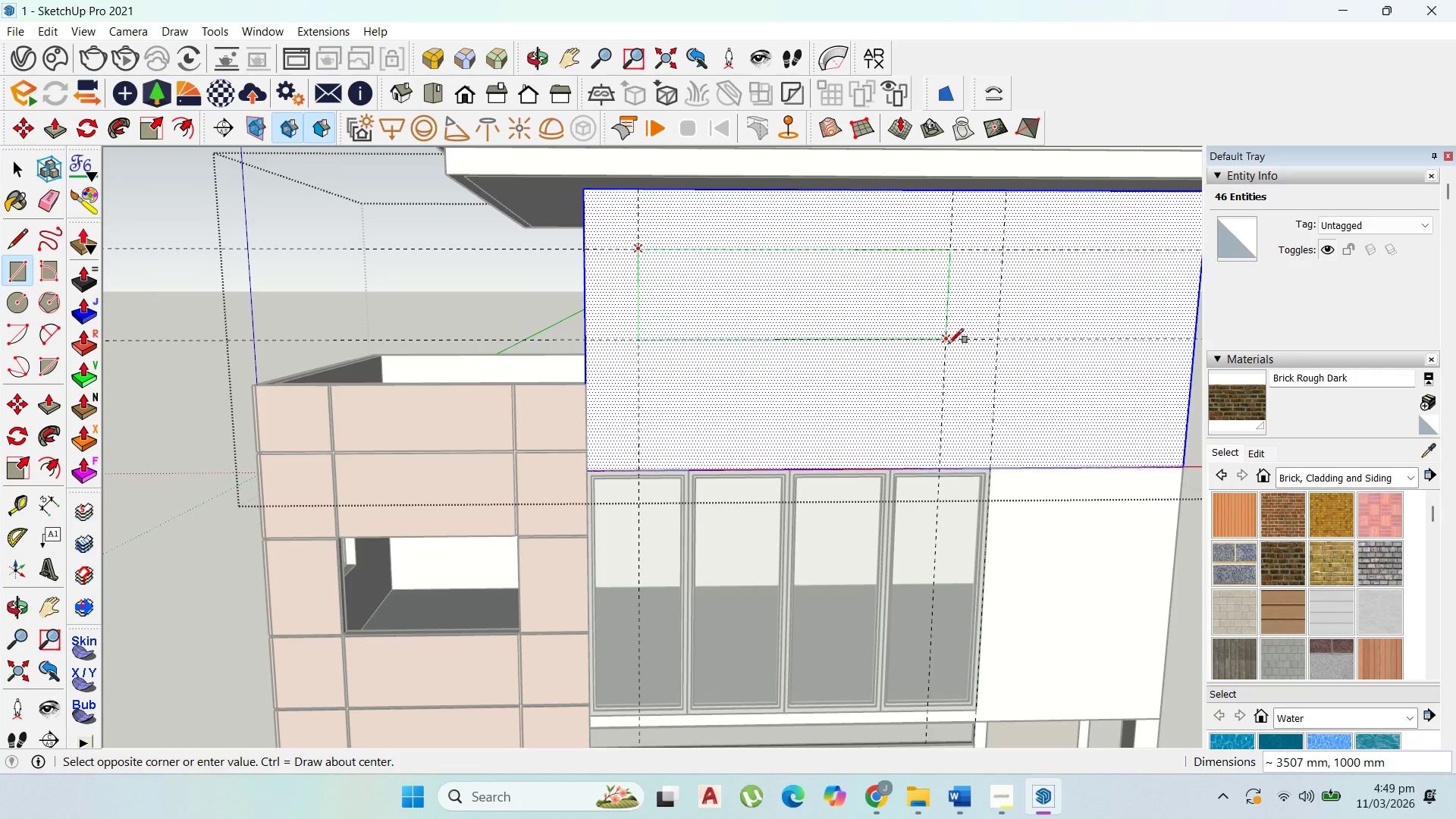 
left_click([948, 343])
 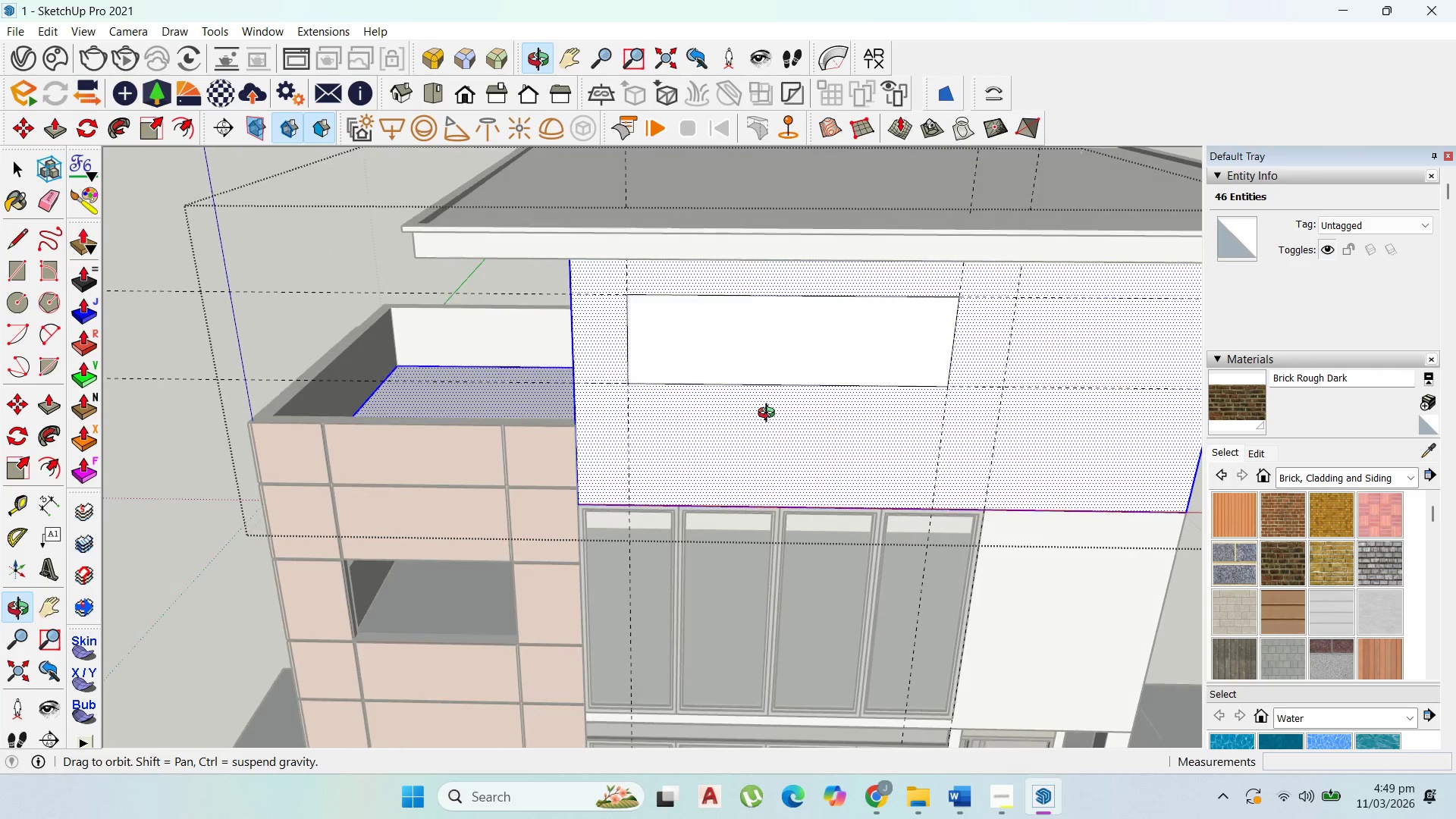 
key(P)
 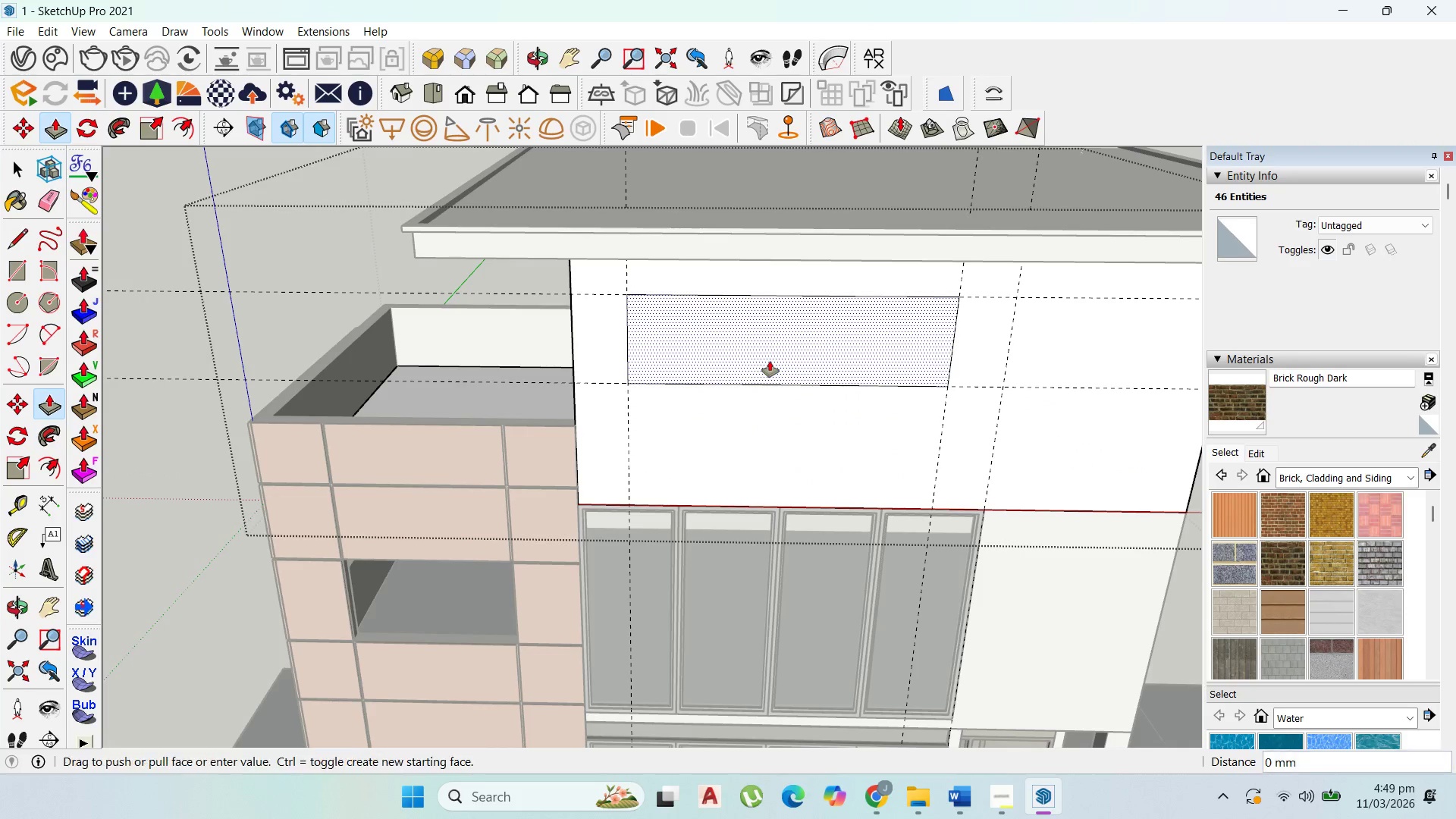 
left_click_drag(start_coordinate=[770, 361], to_coordinate=[807, 328])
 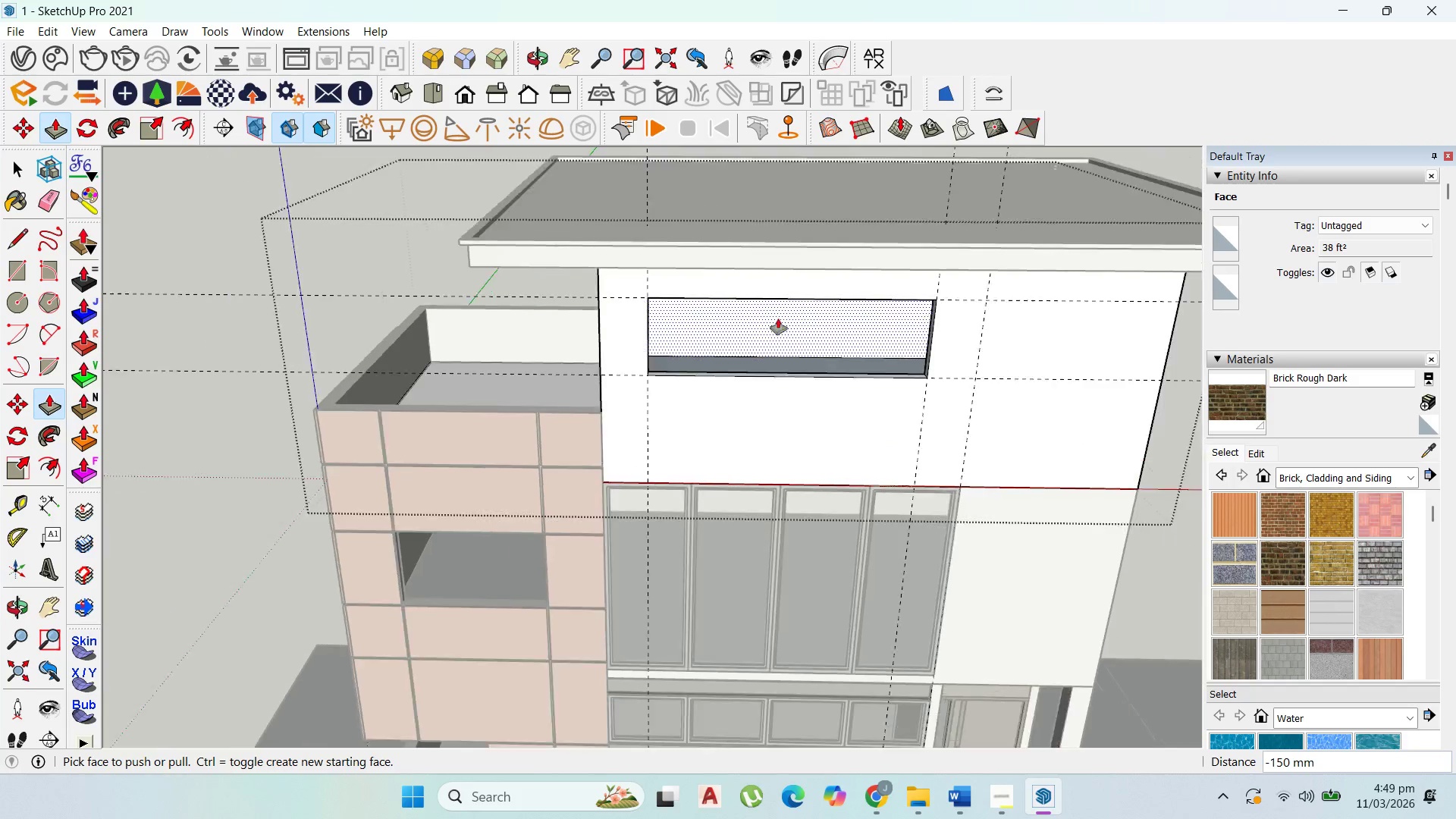 
scroll: coordinate [767, 331], scroll_direction: down, amount: 11.0
 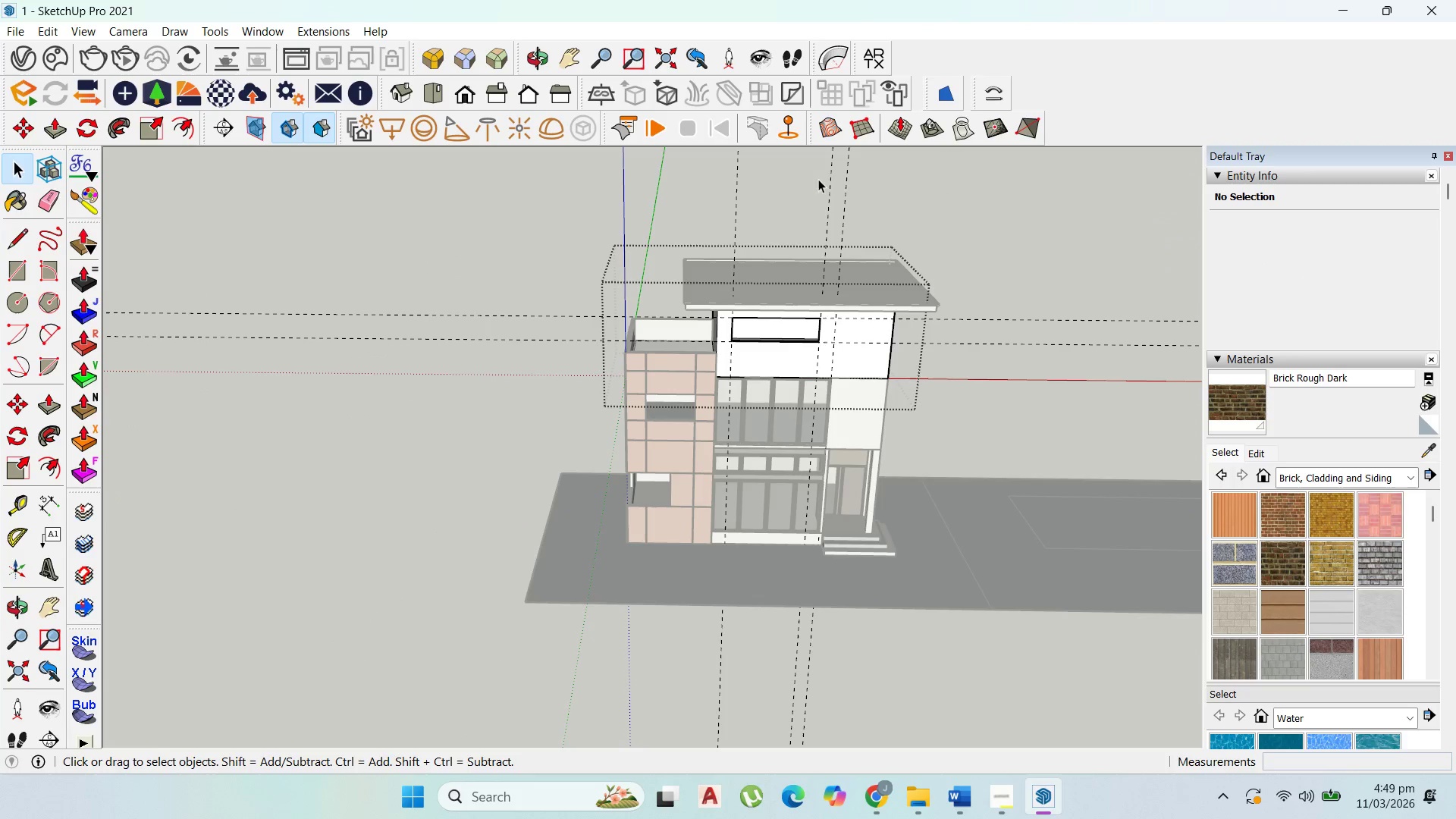 
left_click_drag(start_coordinate=[857, 187], to_coordinate=[667, 142])
 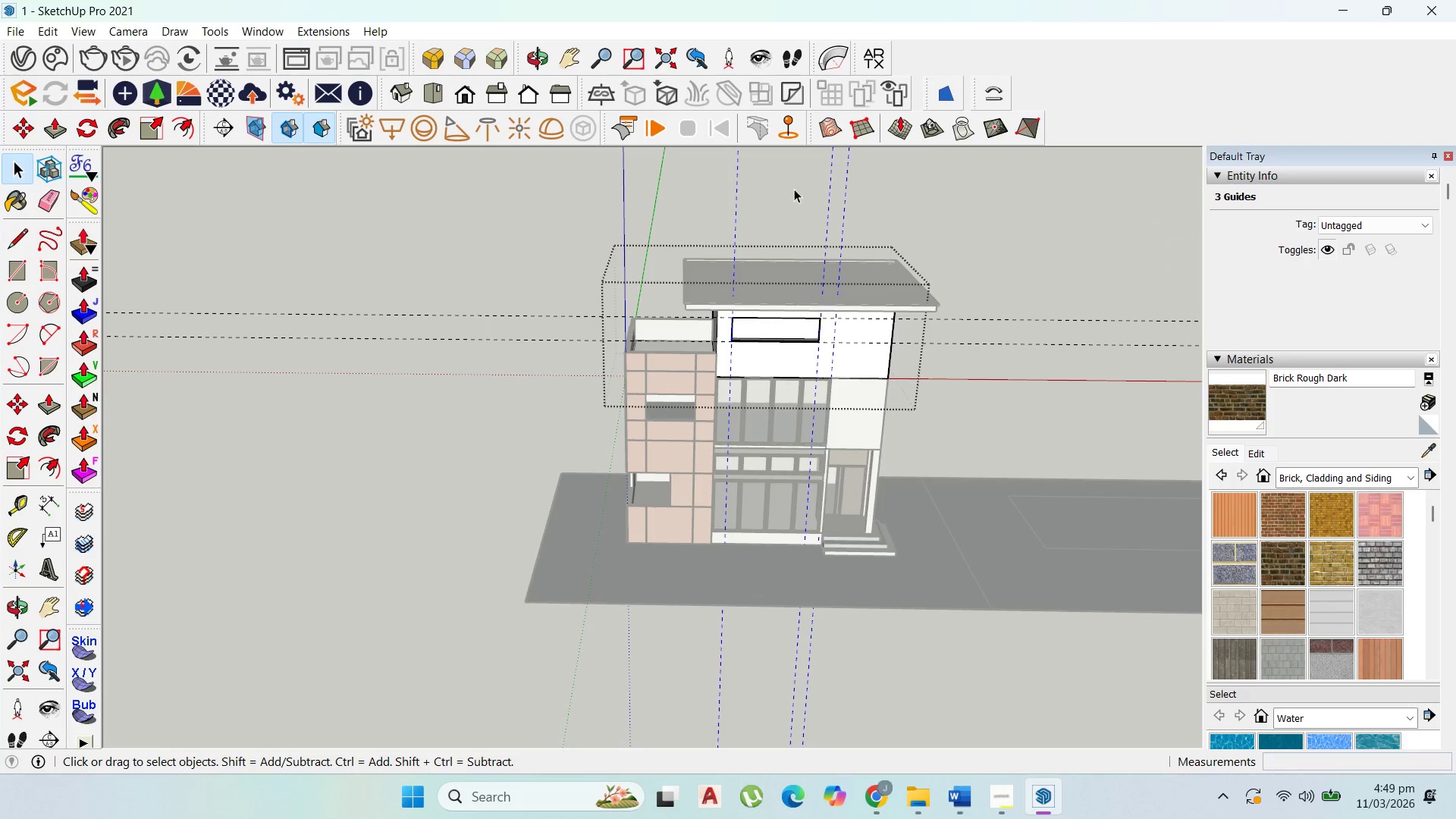 
key(Delete)
 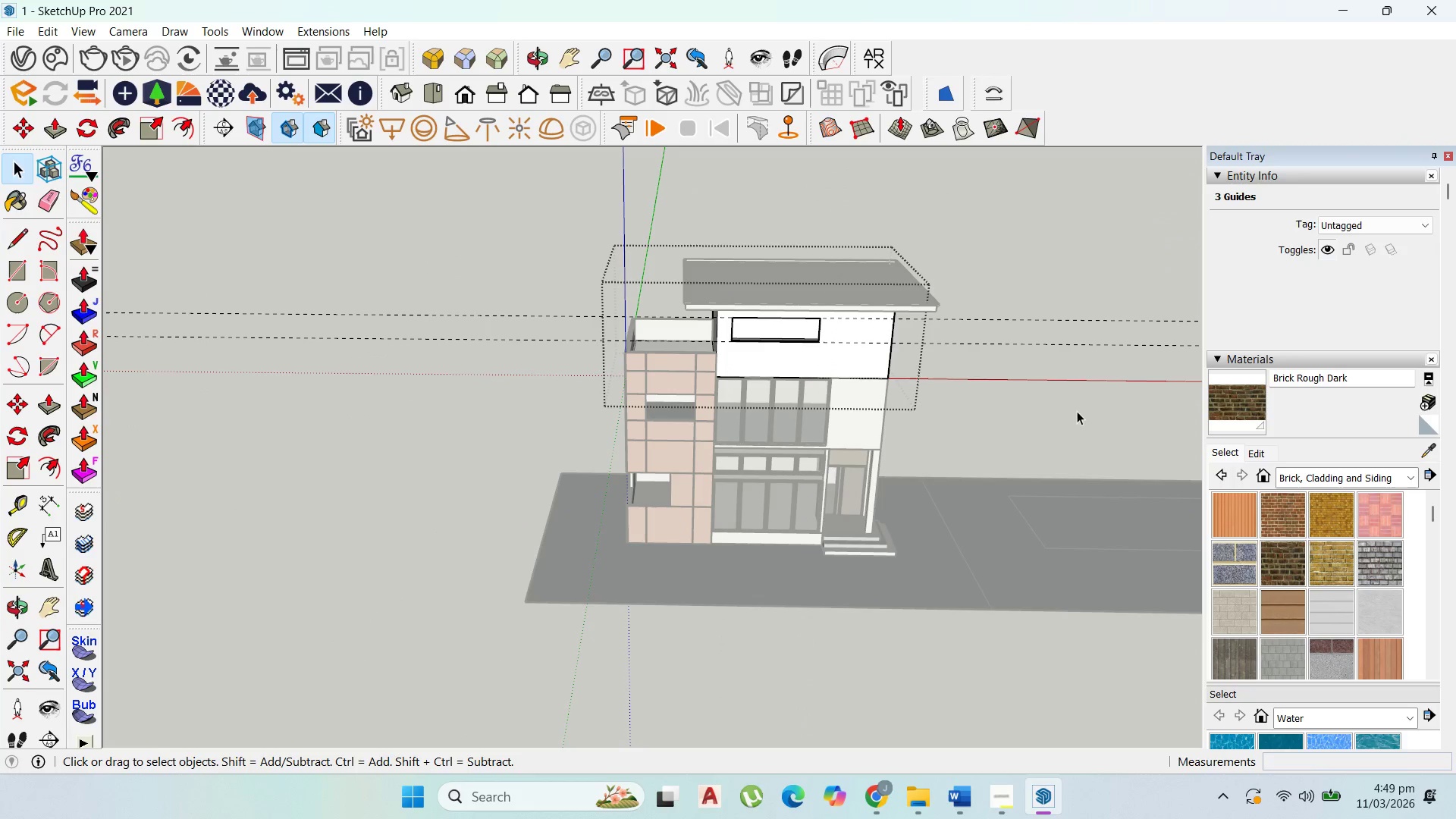 
left_click_drag(start_coordinate=[1077, 411], to_coordinate=[1019, 290])
 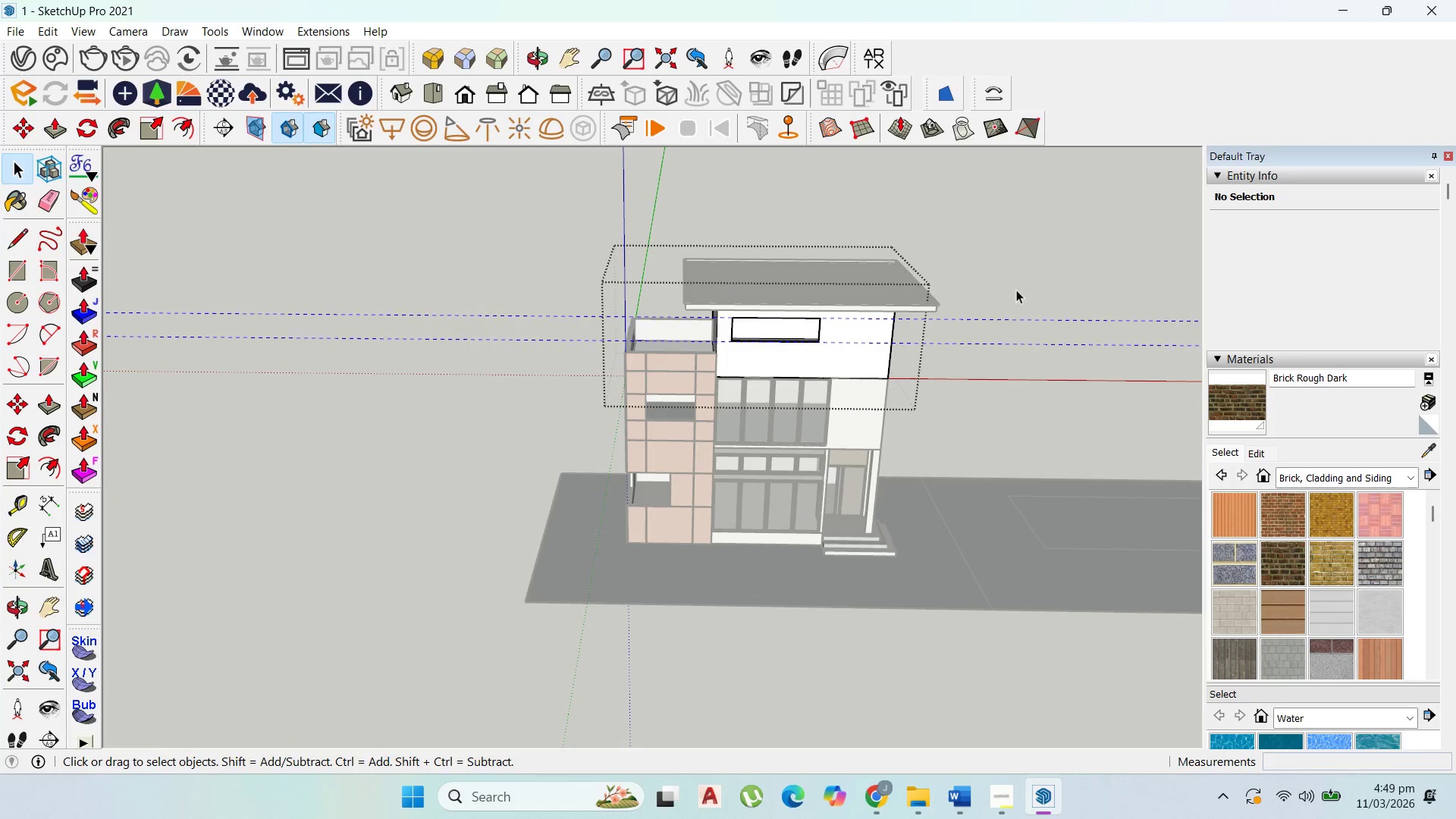 
key(Delete)
 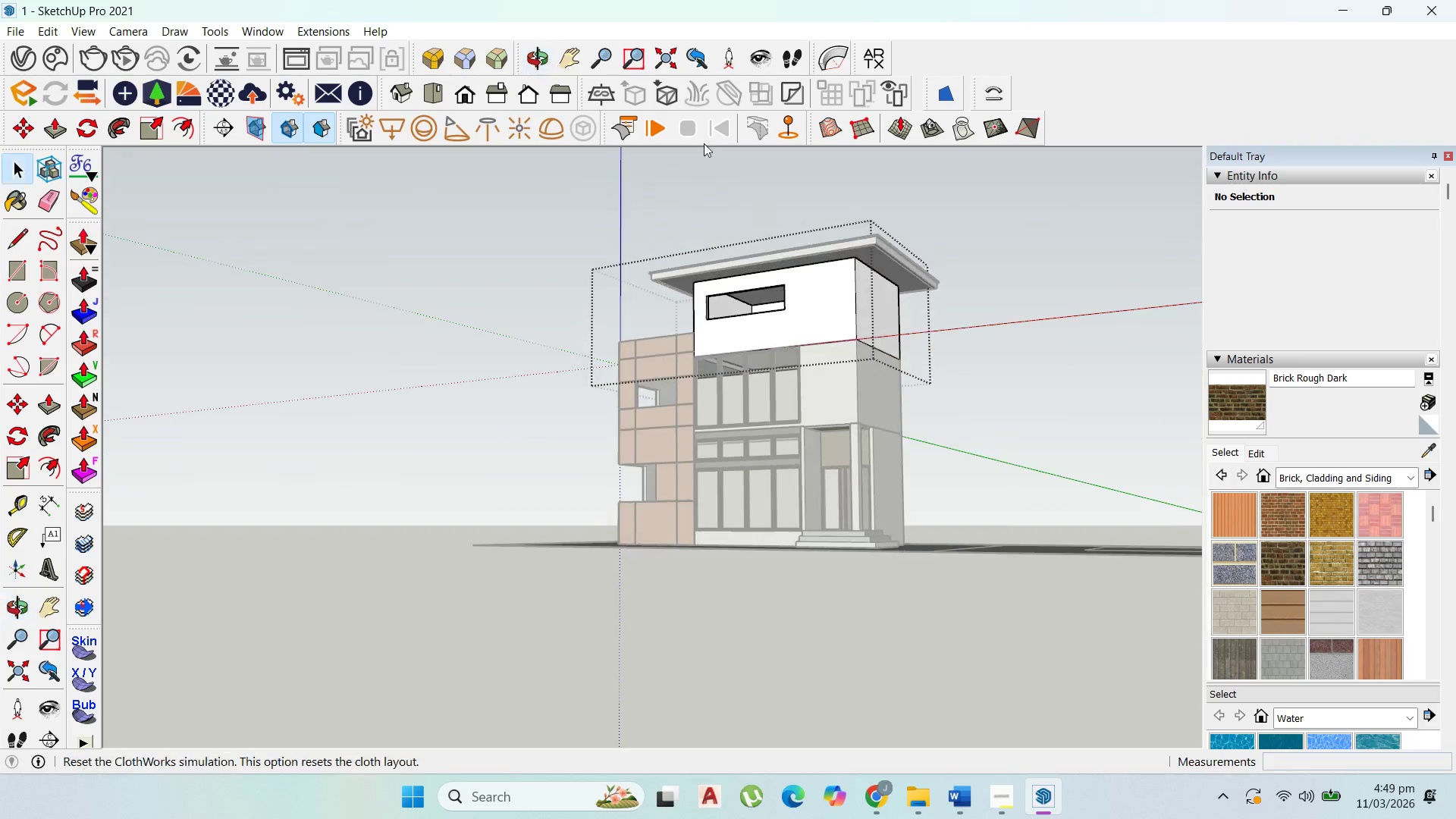 
key(Escape)
 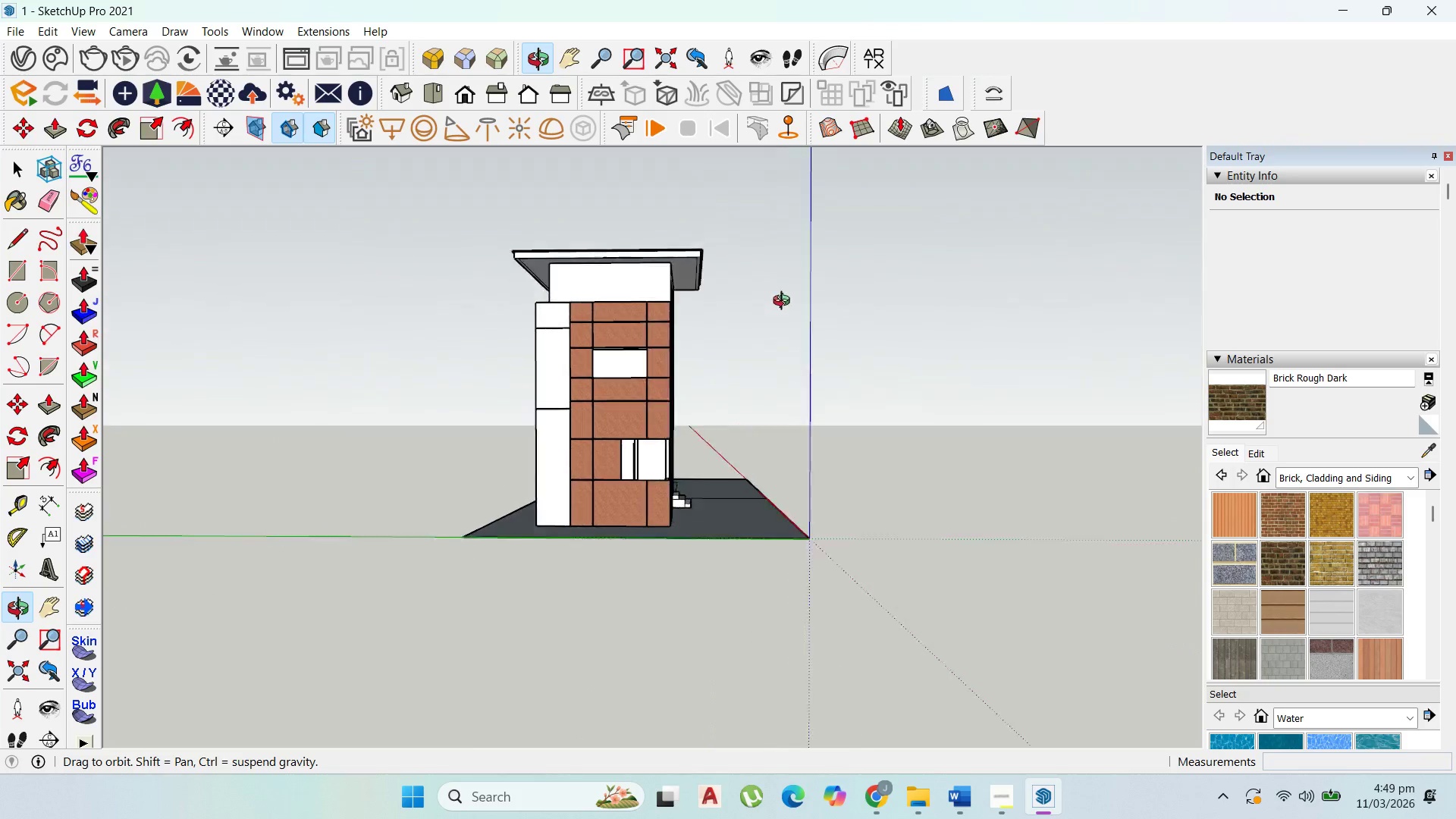 
key(Control+S)